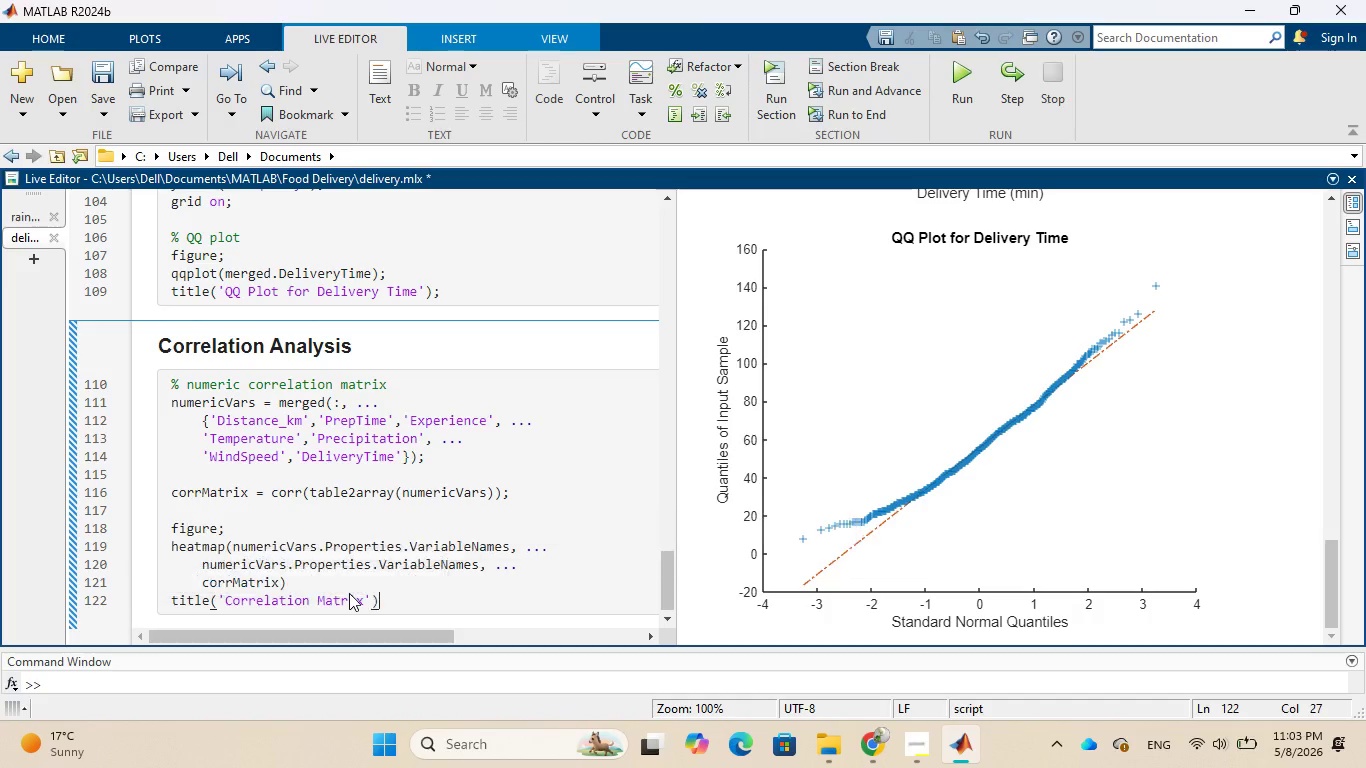 
key(ArrowRight)
 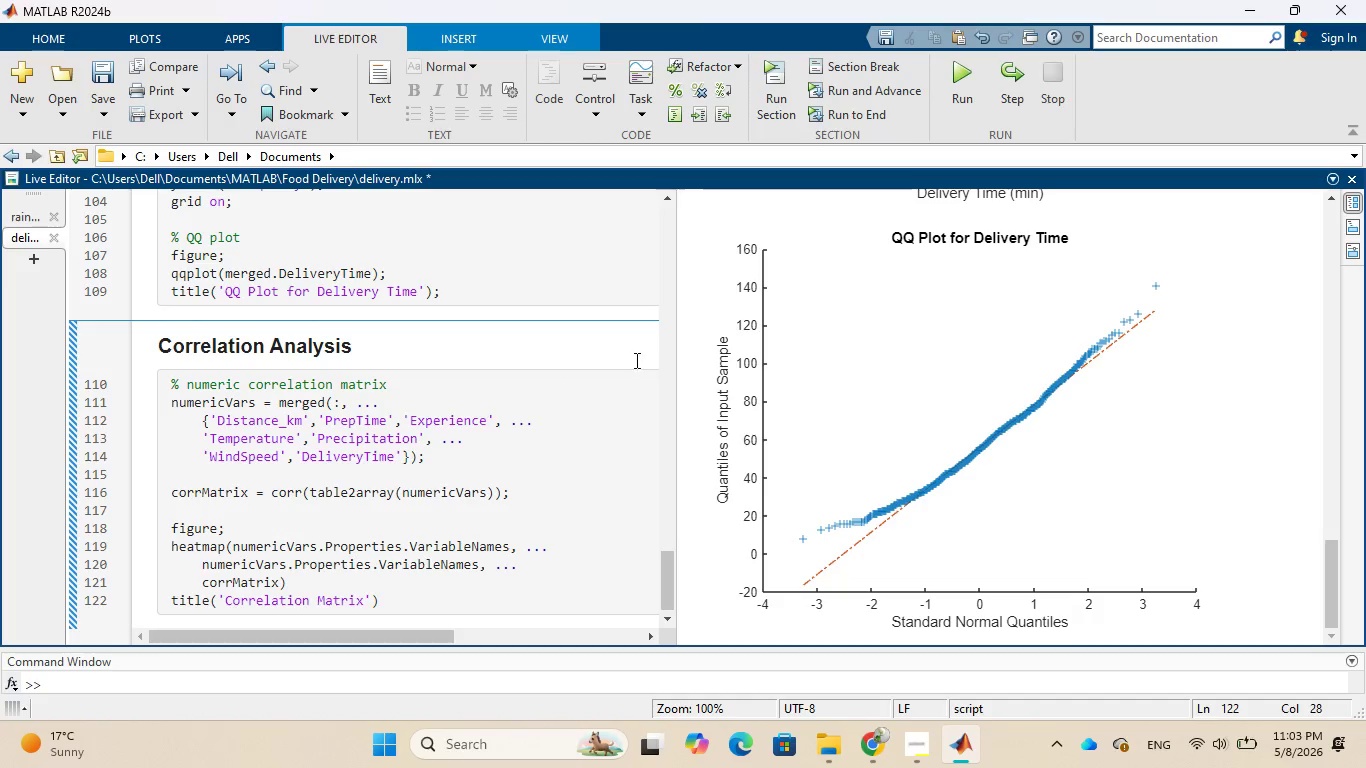 
left_click([944, 73])
 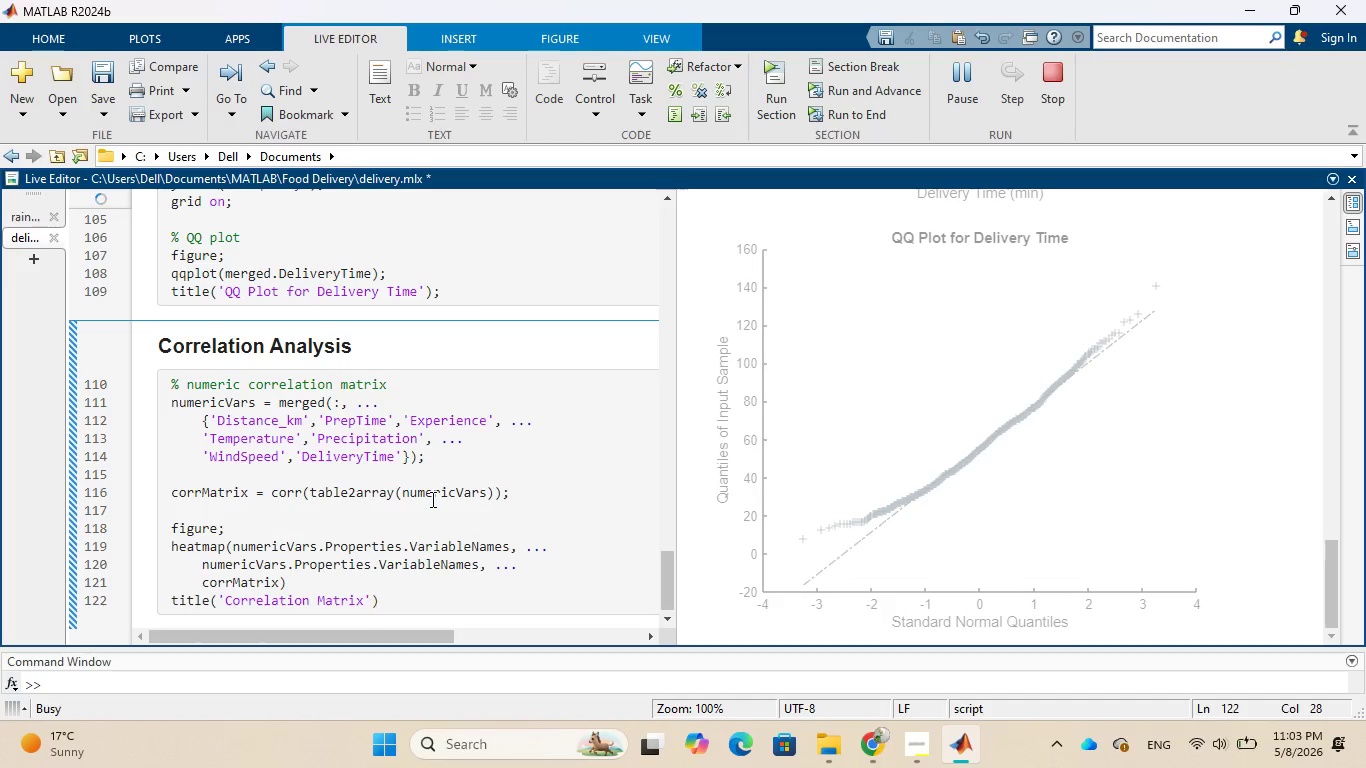 
scroll: coordinate [431, 499], scroll_direction: down, amount: 4.0
 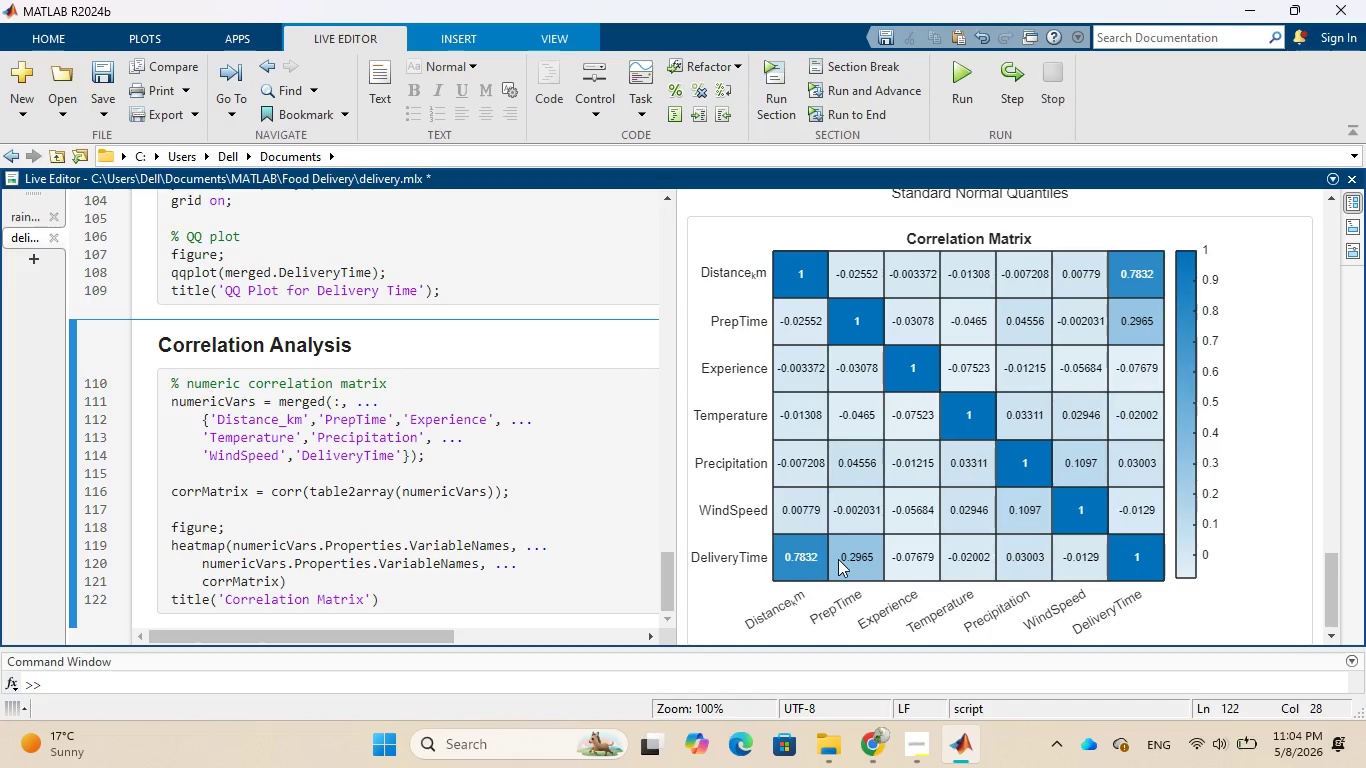 
wait(72.22)
 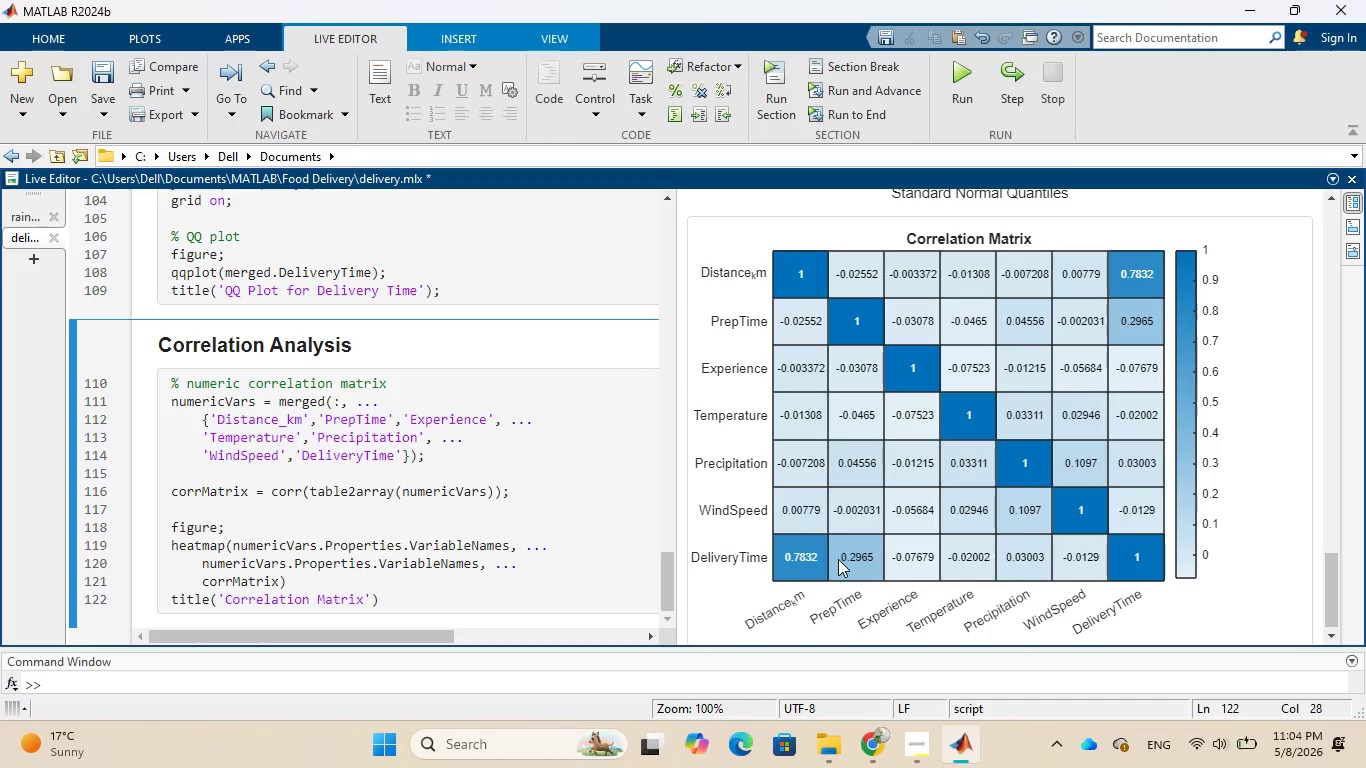 
key(Enter)
 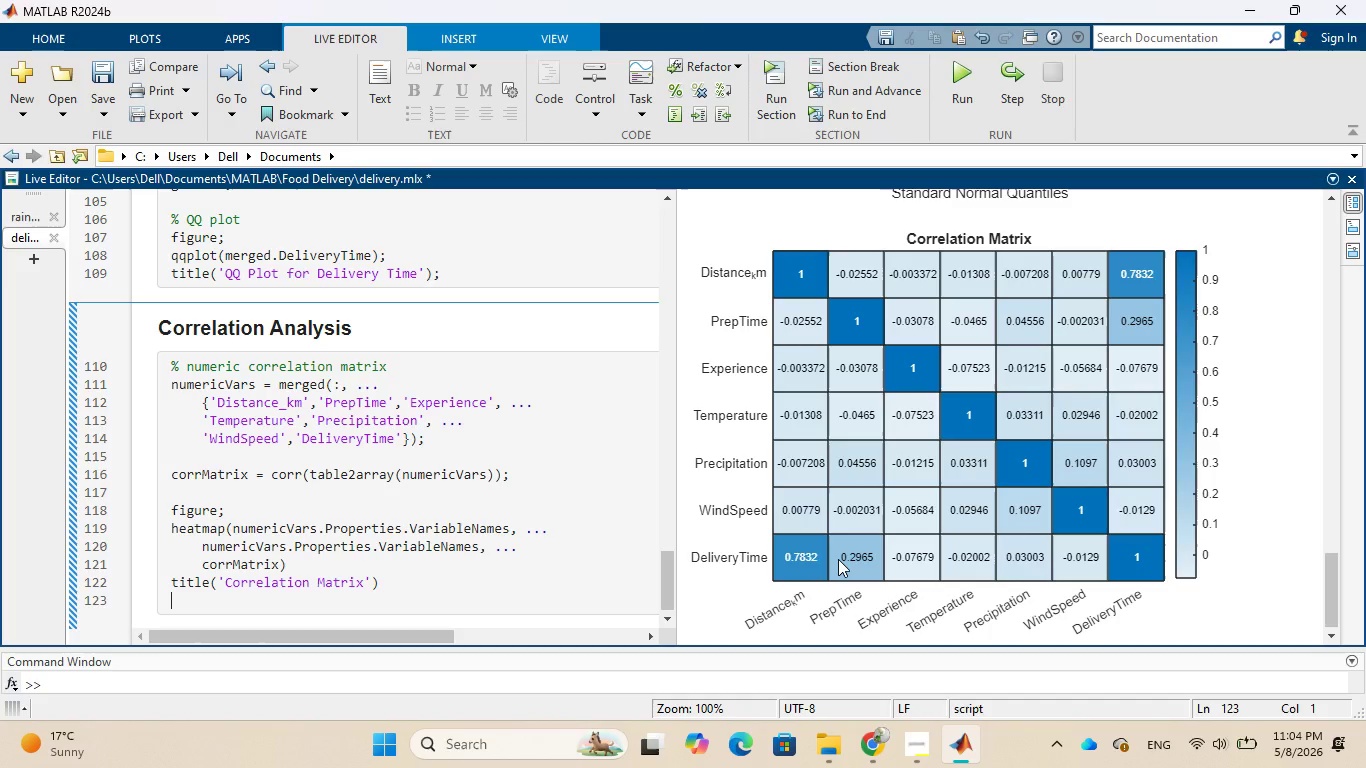 
type(%% Multi-Wat)
key(Backspace)
type(y Anova)
 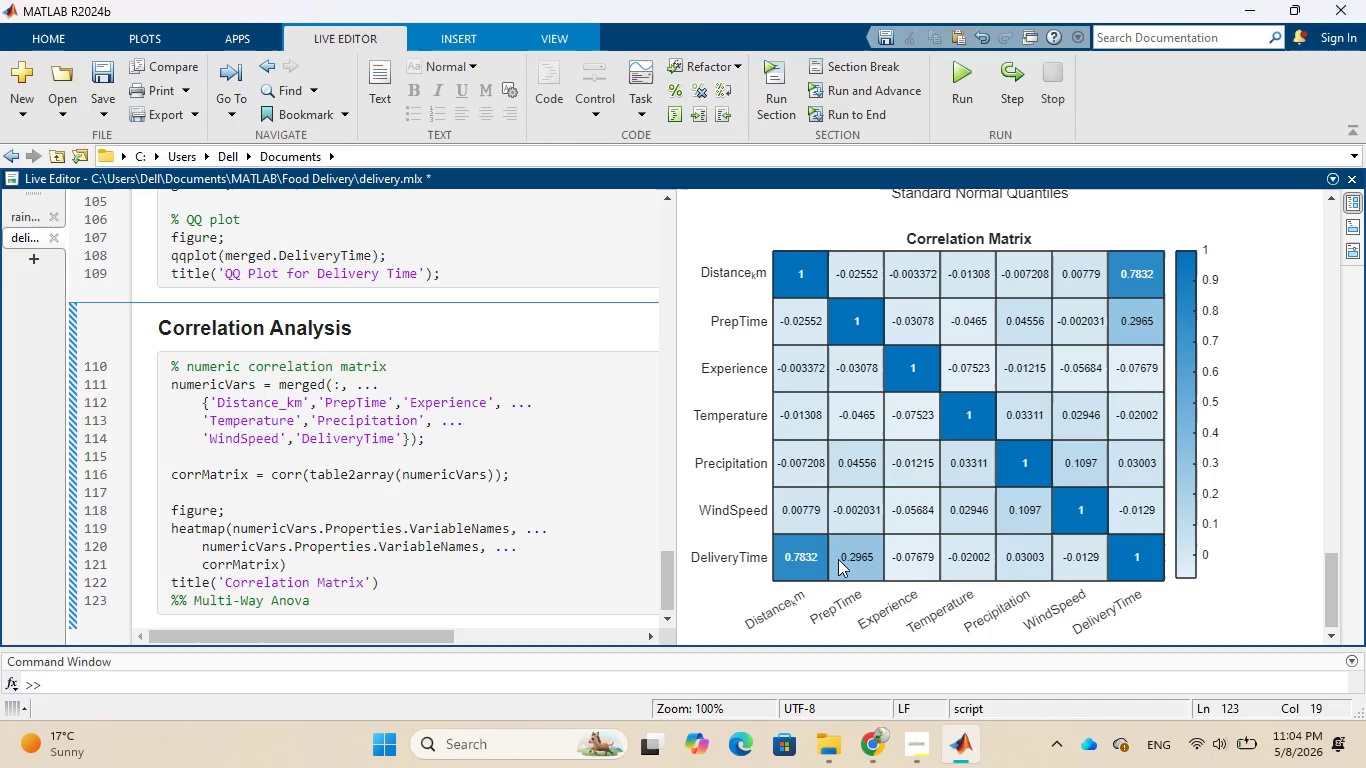 
key(Enter)
 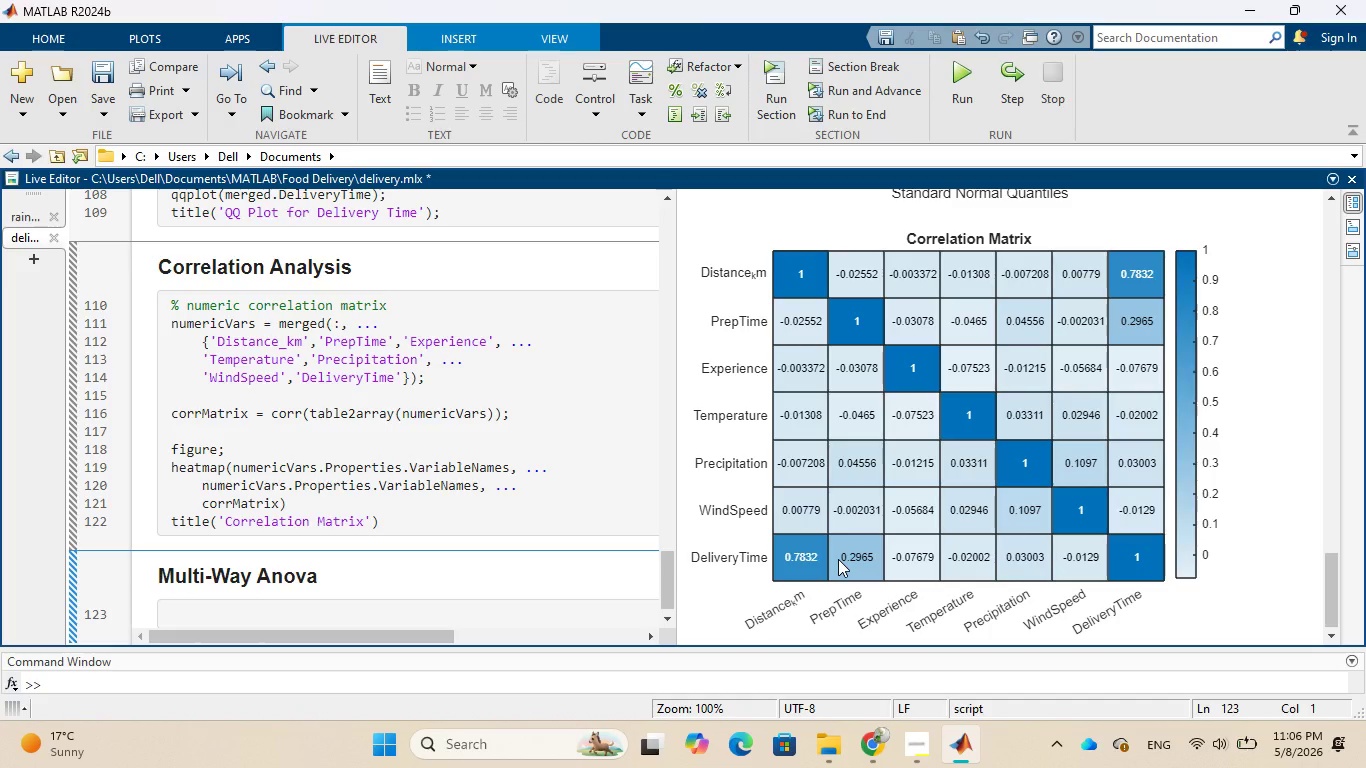 
wait(93.23)
 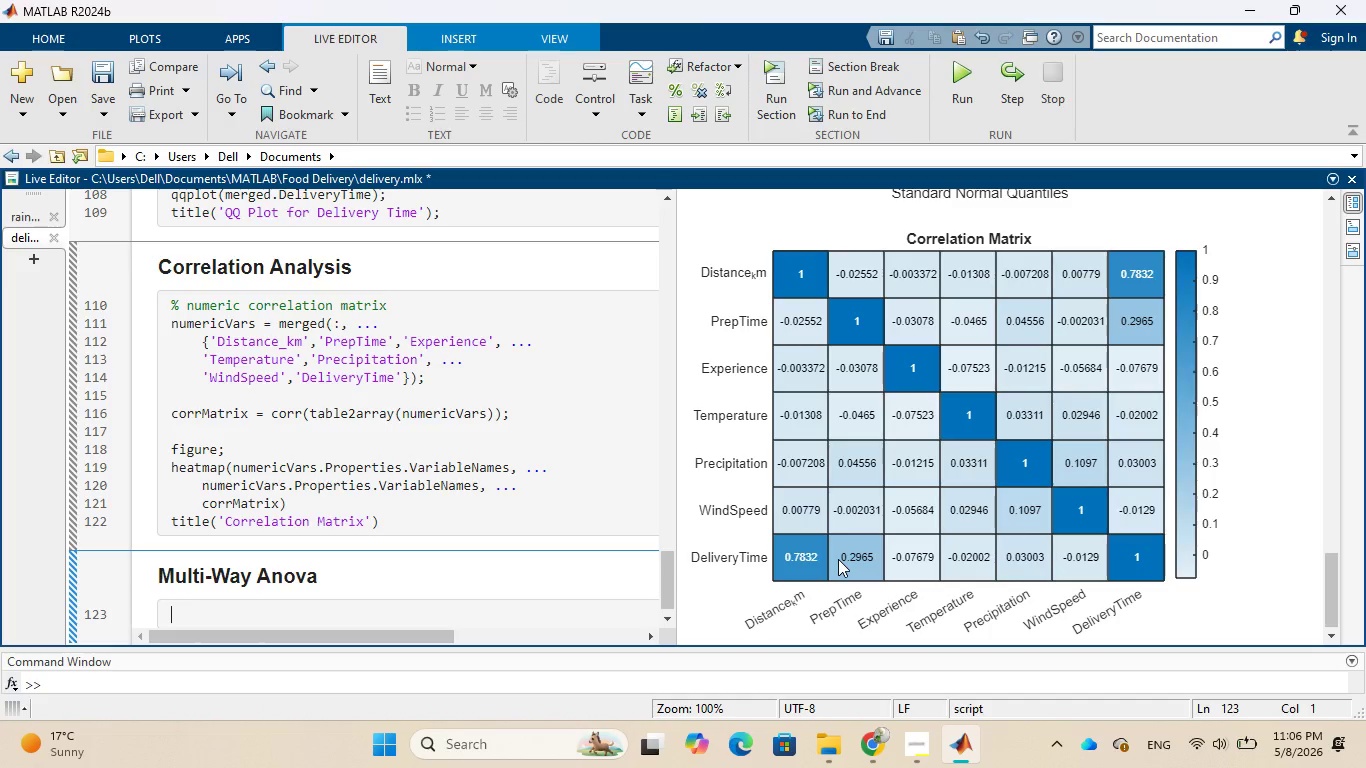 
type(%Anova)
 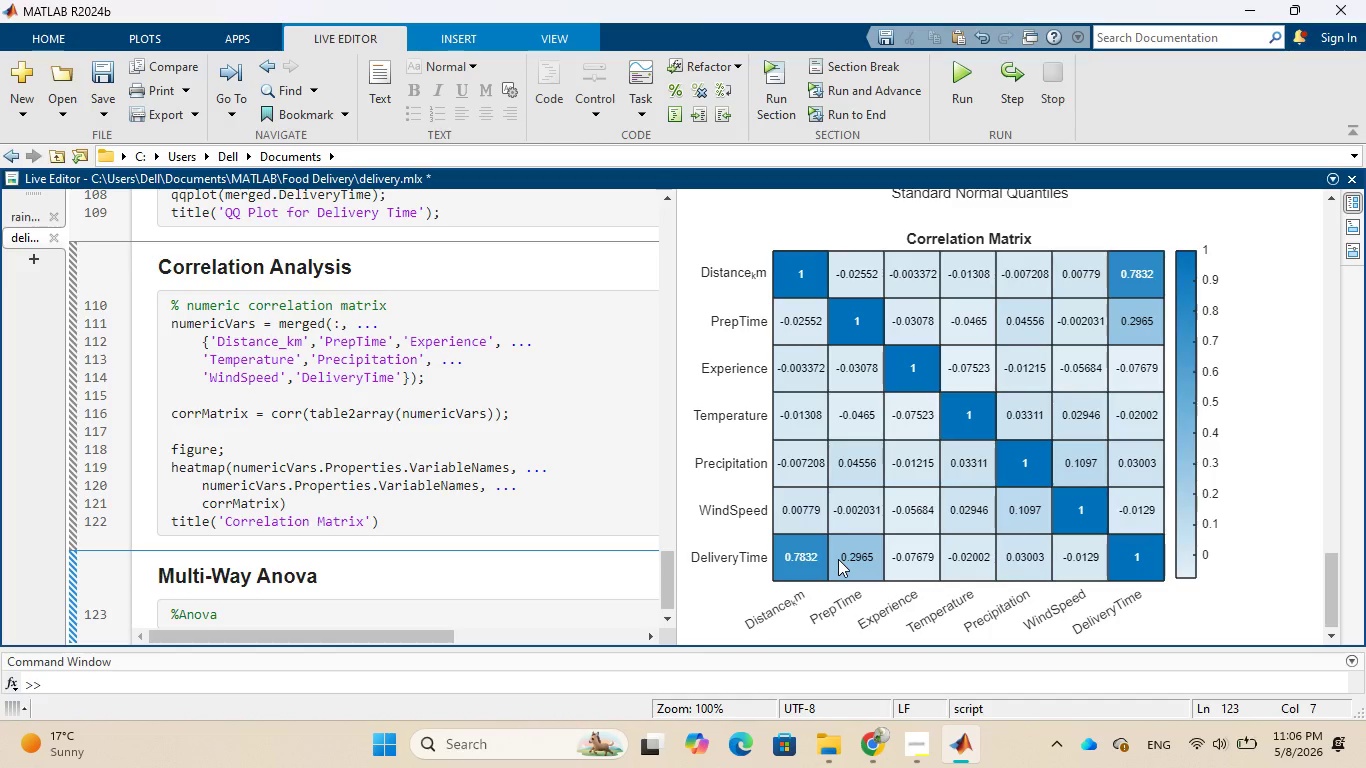 
key(ArrowLeft)
 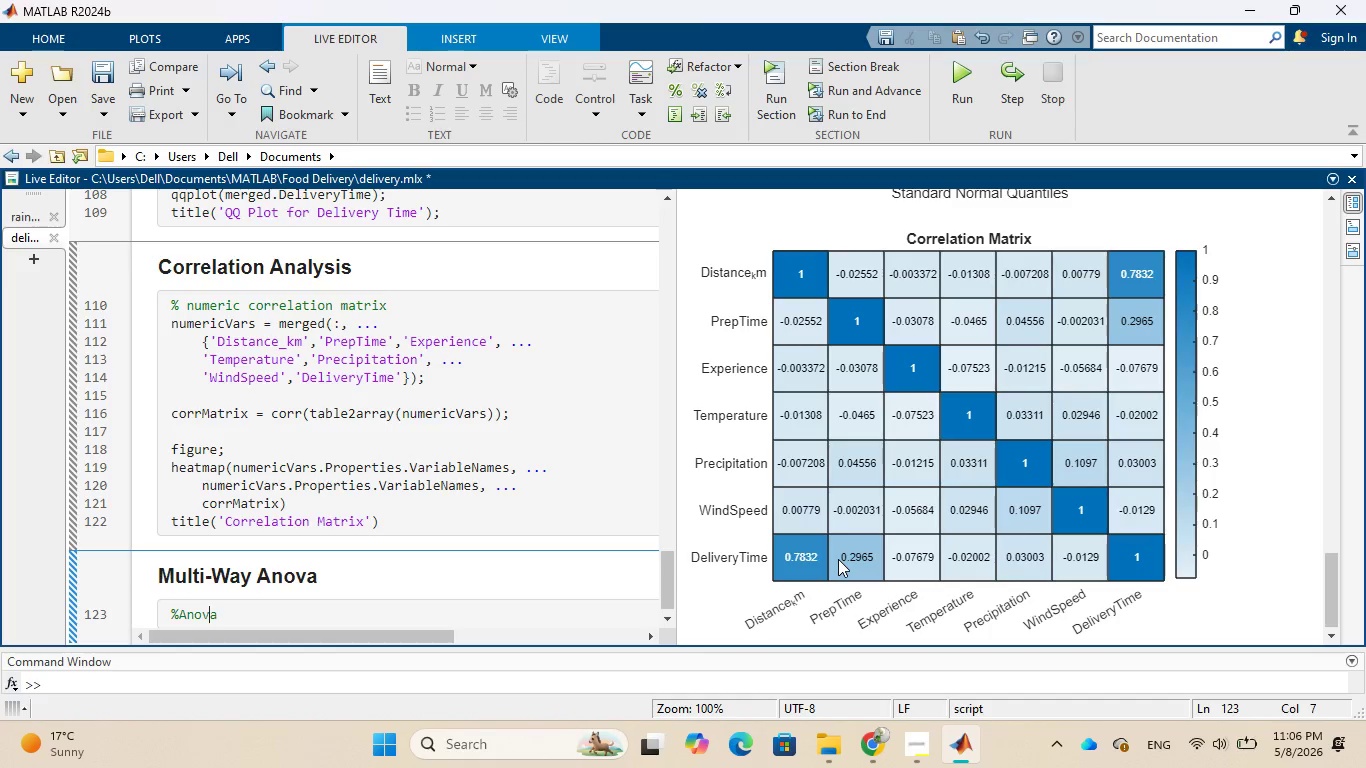 
key(ArrowLeft)
 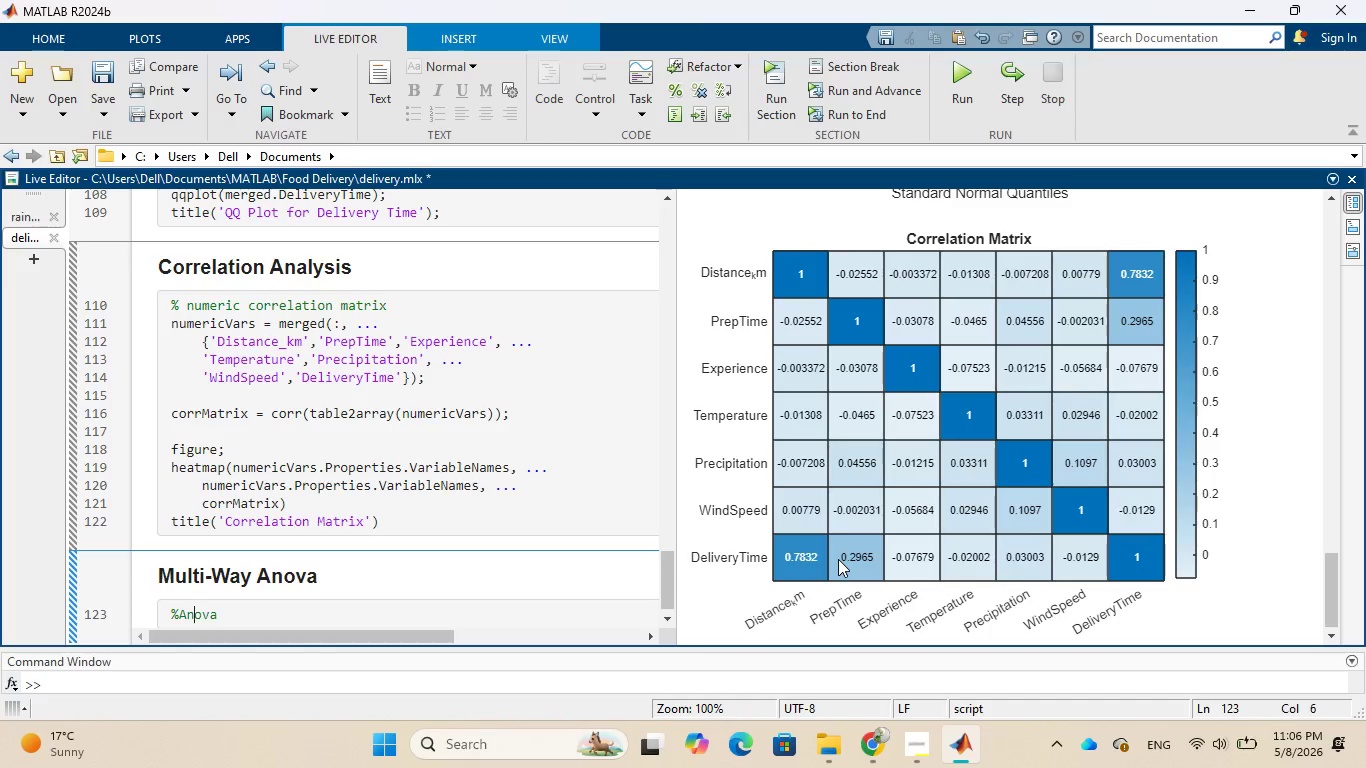 
key(ArrowLeft)
 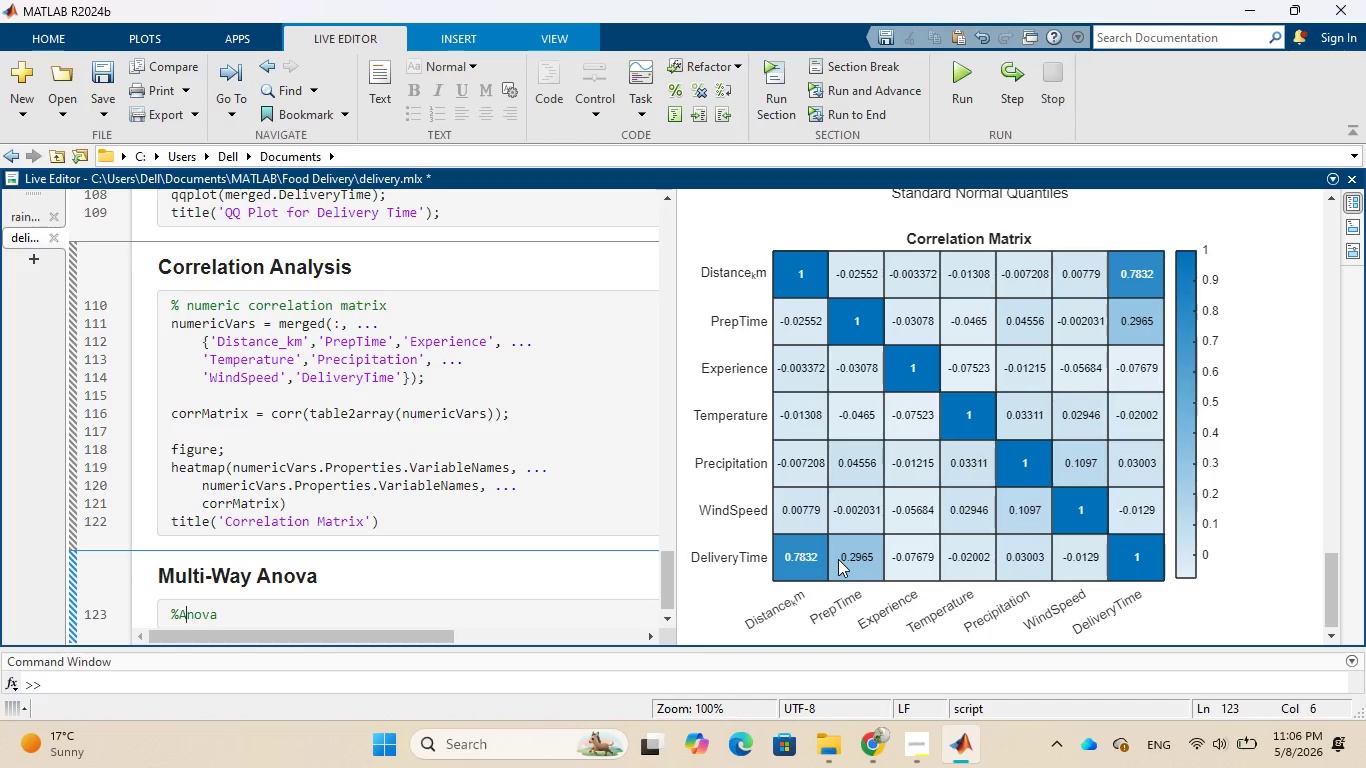 
key(ArrowLeft)
 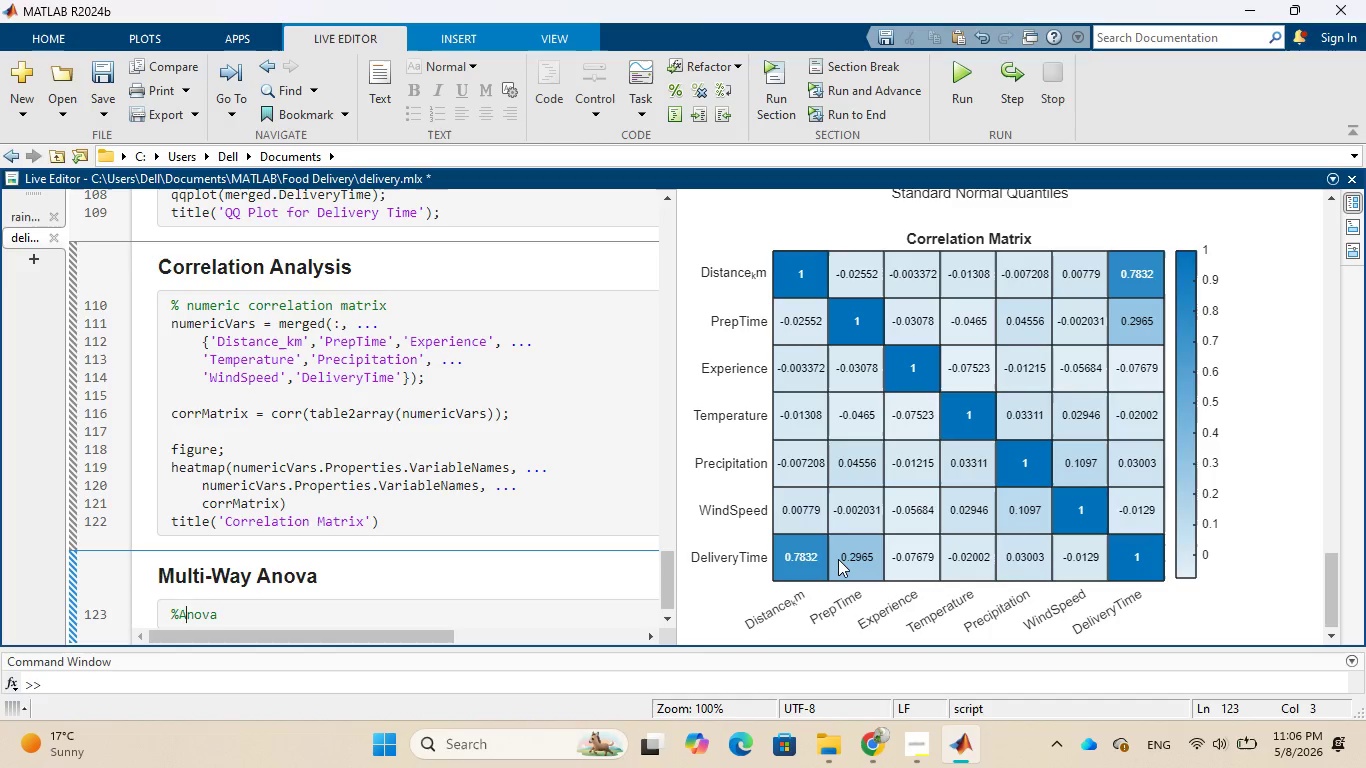 
key(ArrowLeft)
 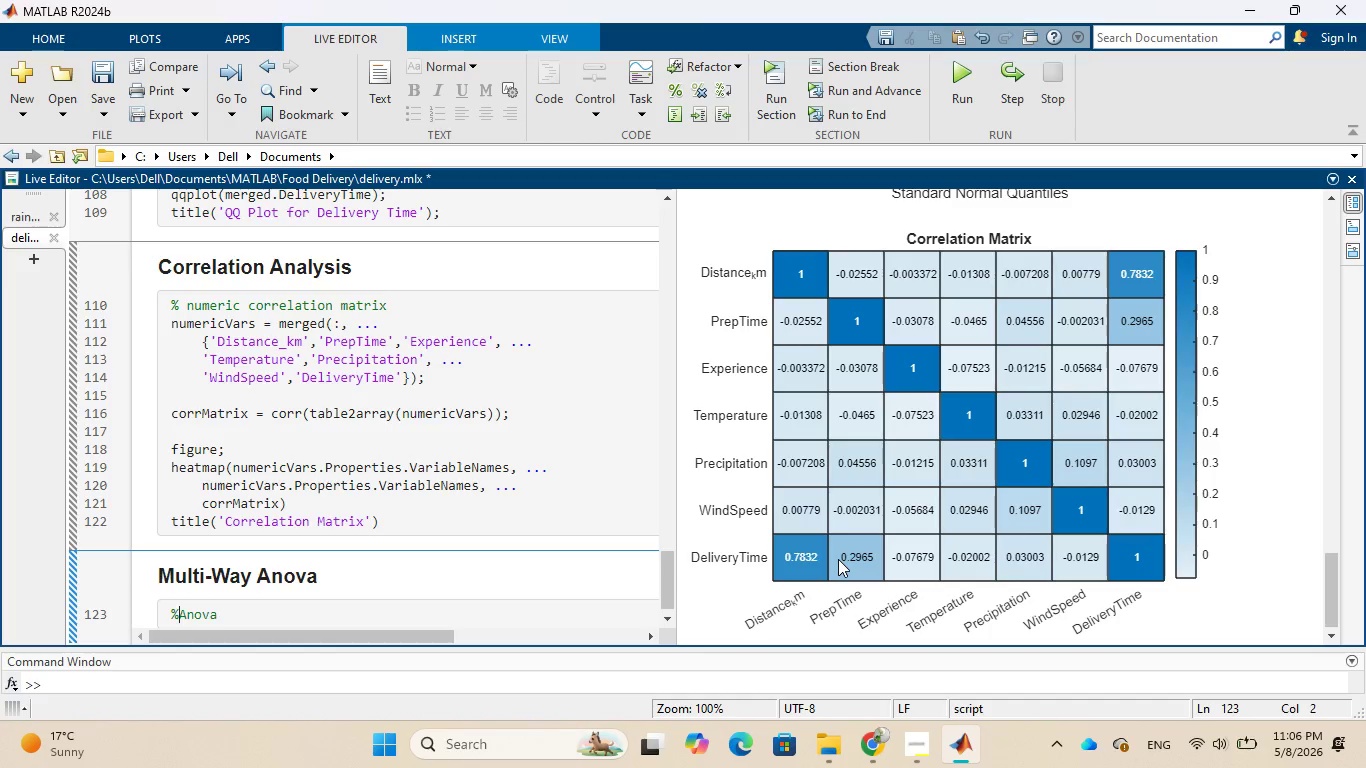 
key(Space)
 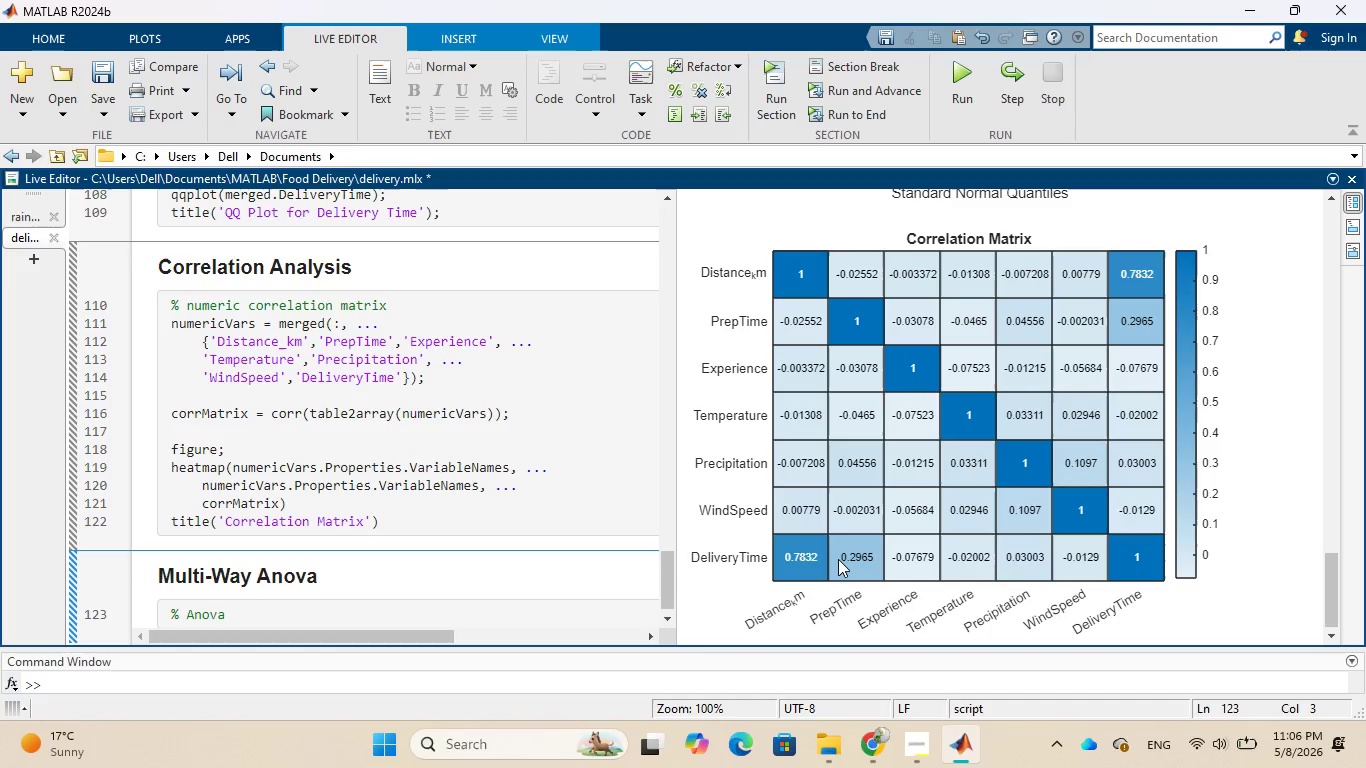 
key(ArrowRight)
 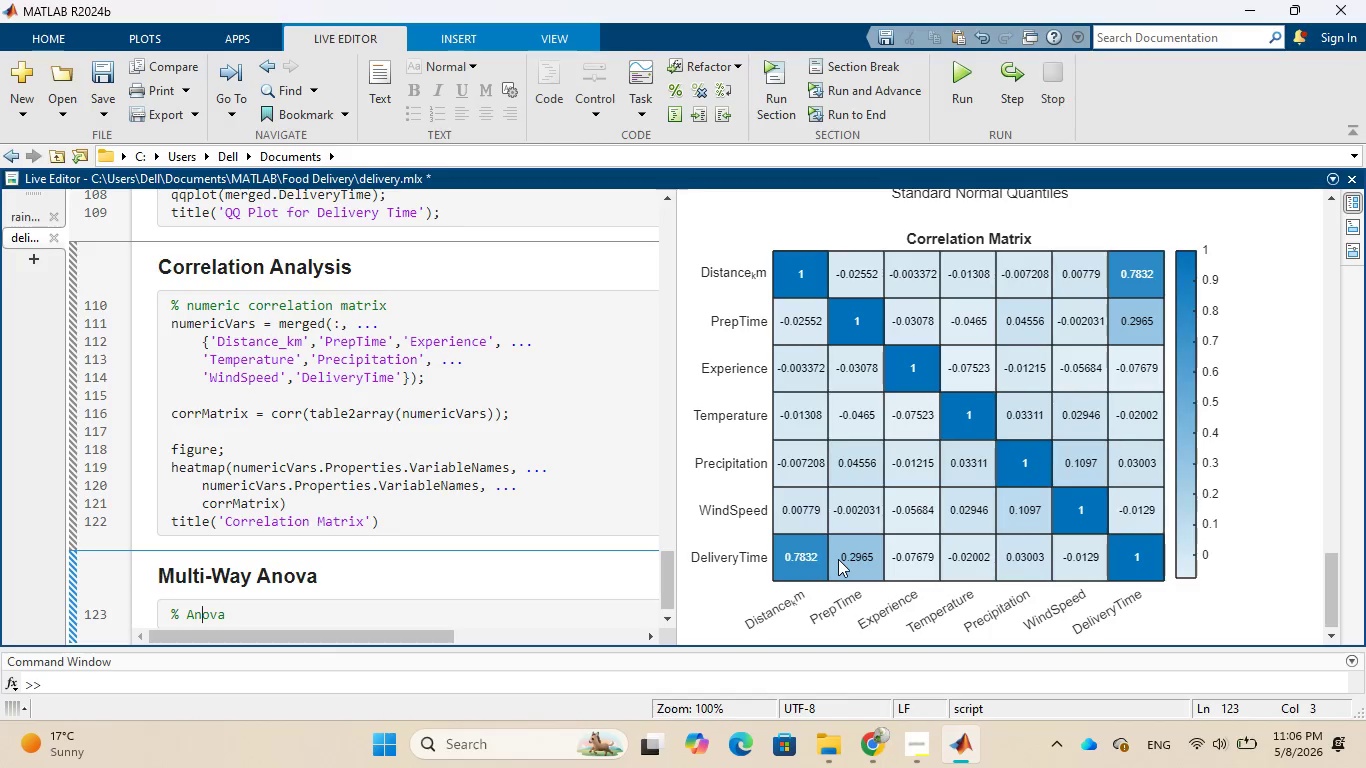 
key(ArrowRight)
 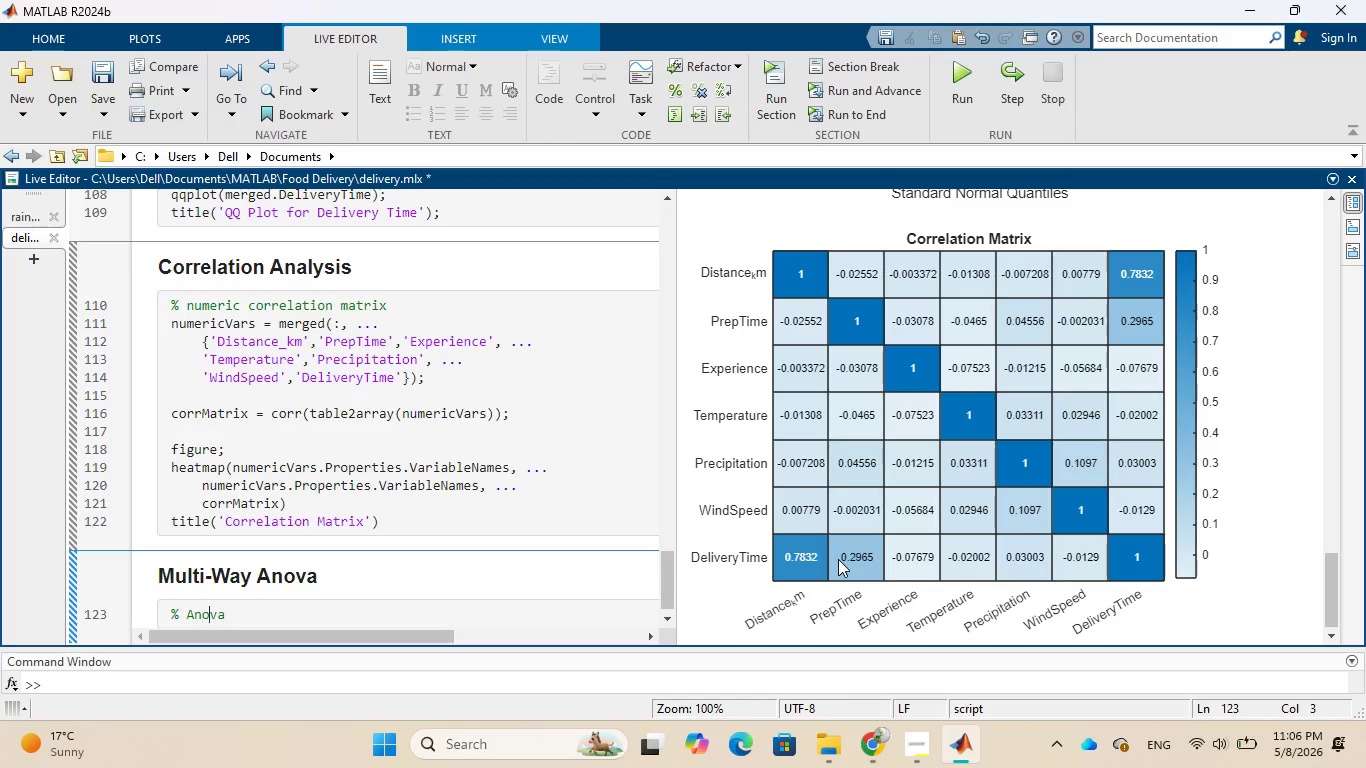 
key(ArrowRight)
 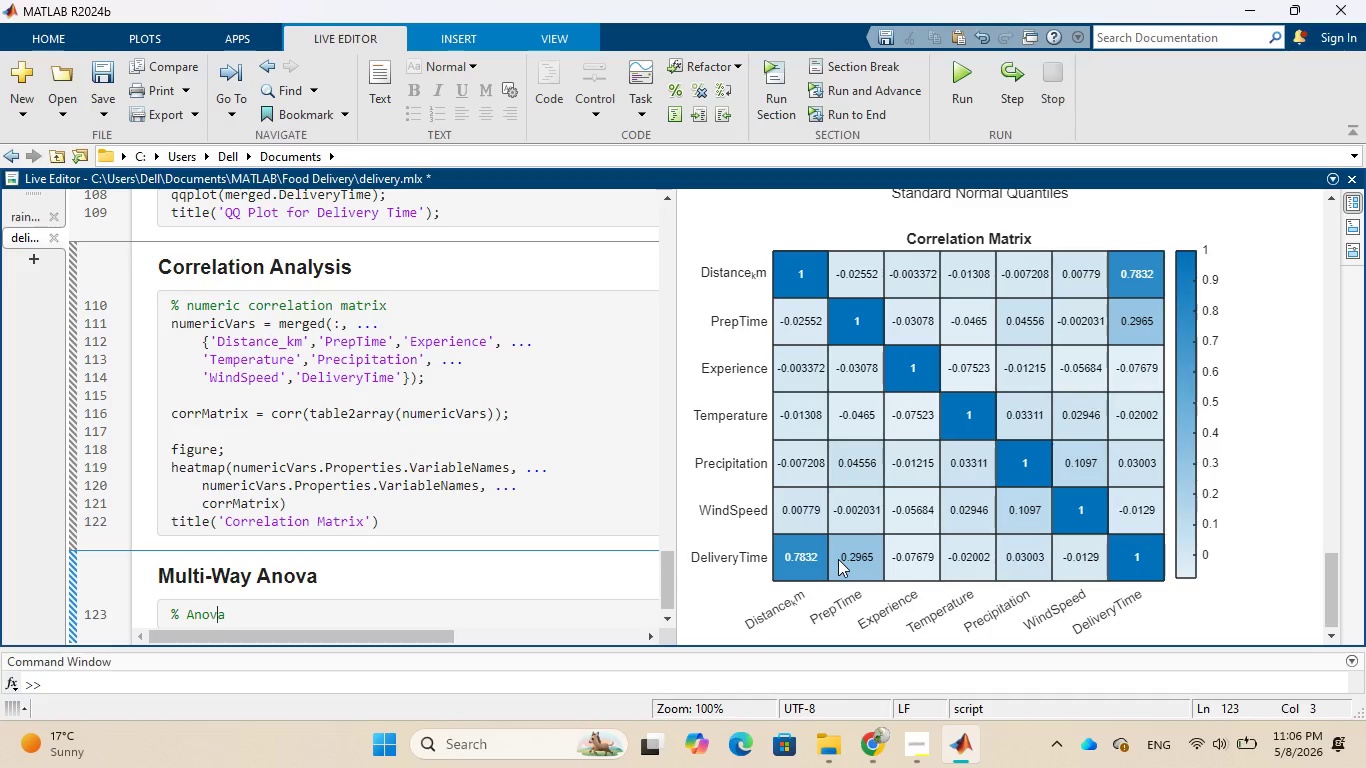 
key(ArrowRight)
 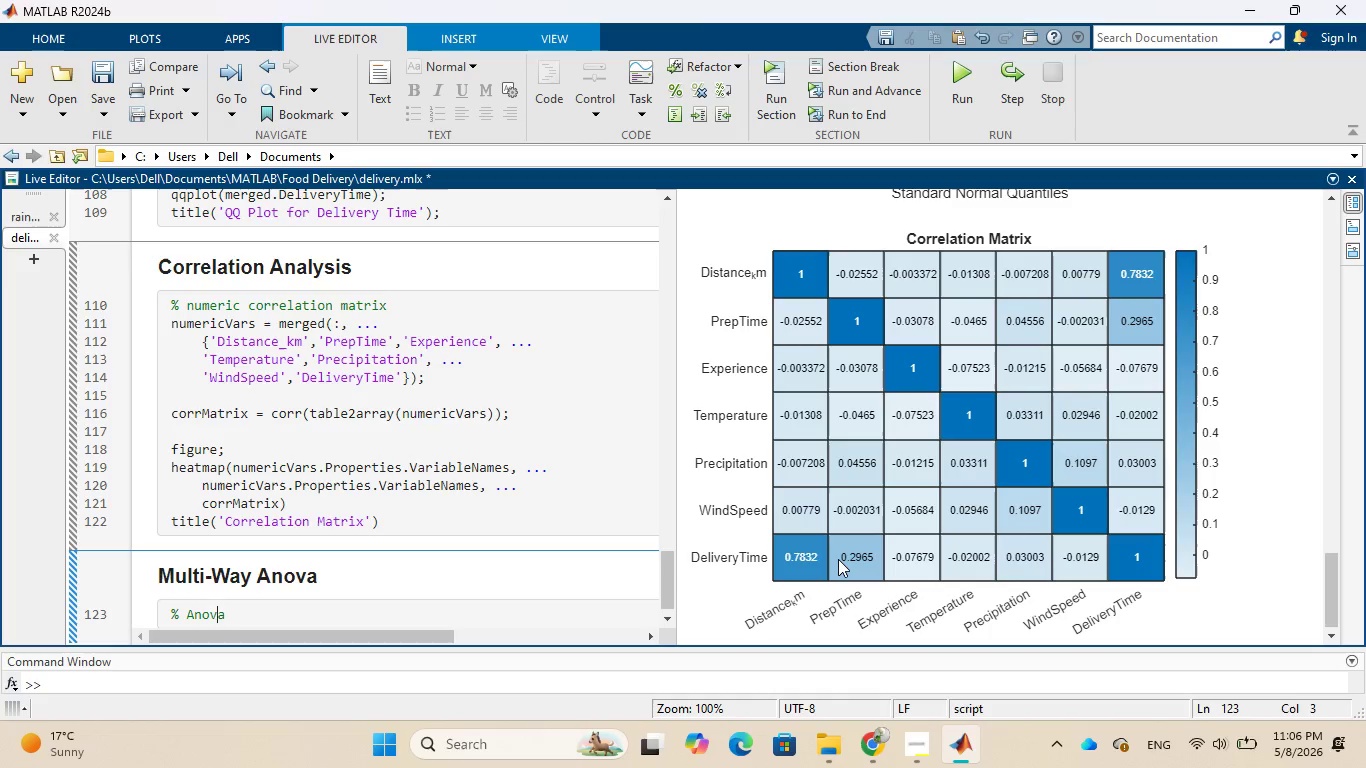 
key(ArrowRight)
 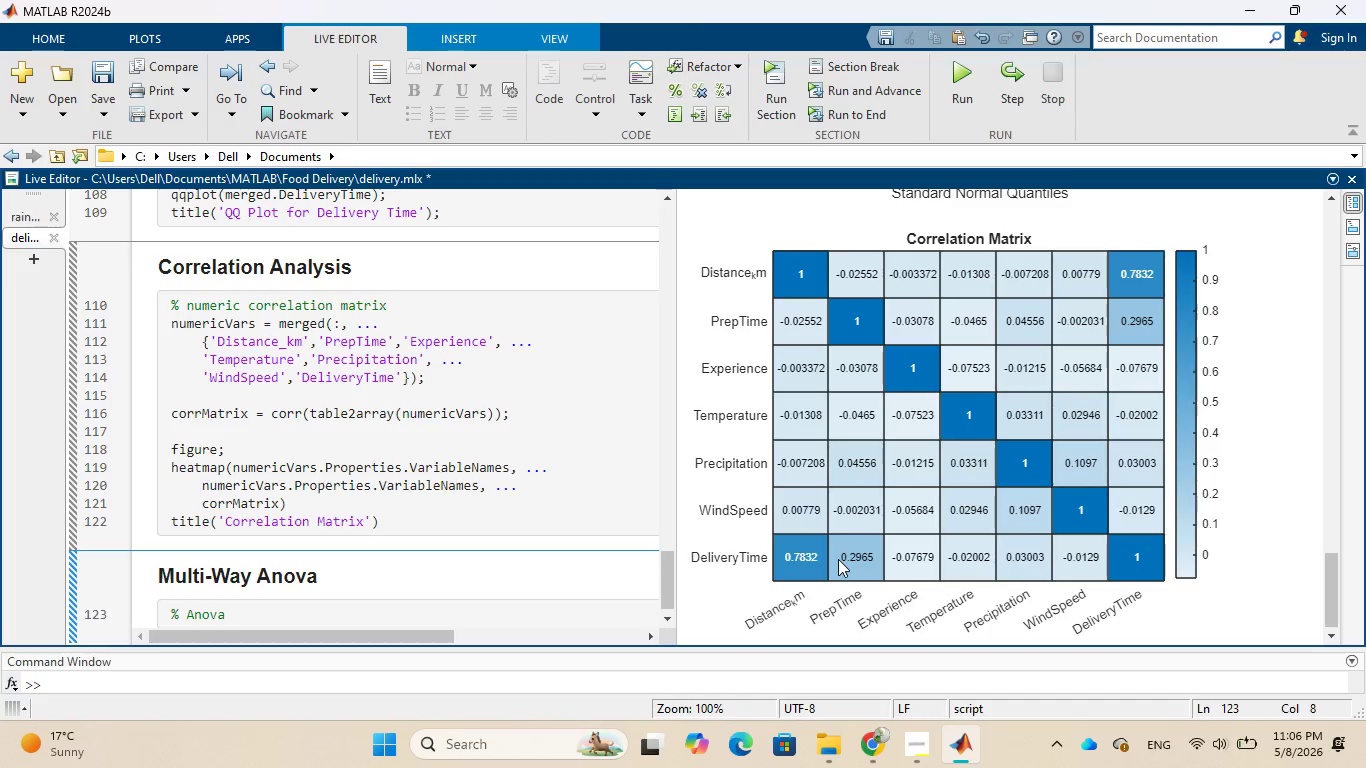 
key(Enter)
 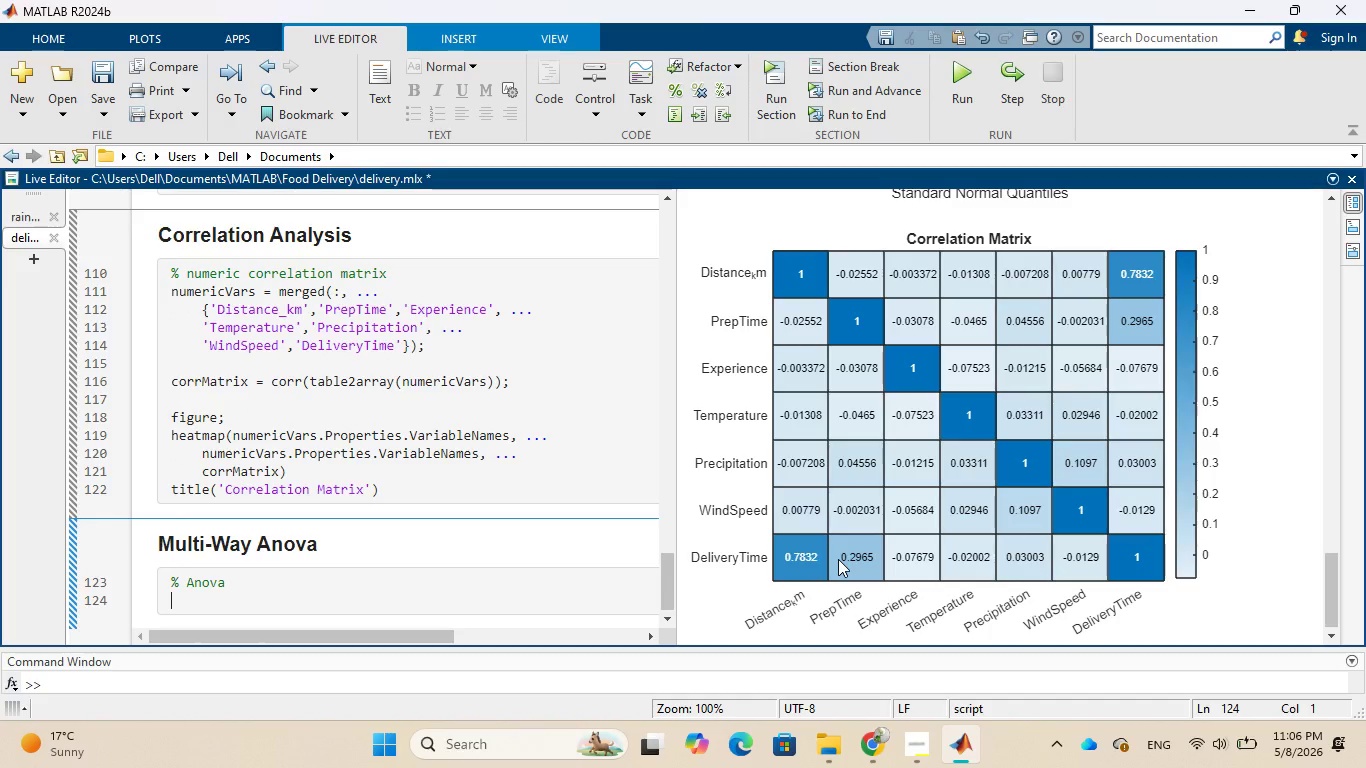 
key(BracketLeft)
 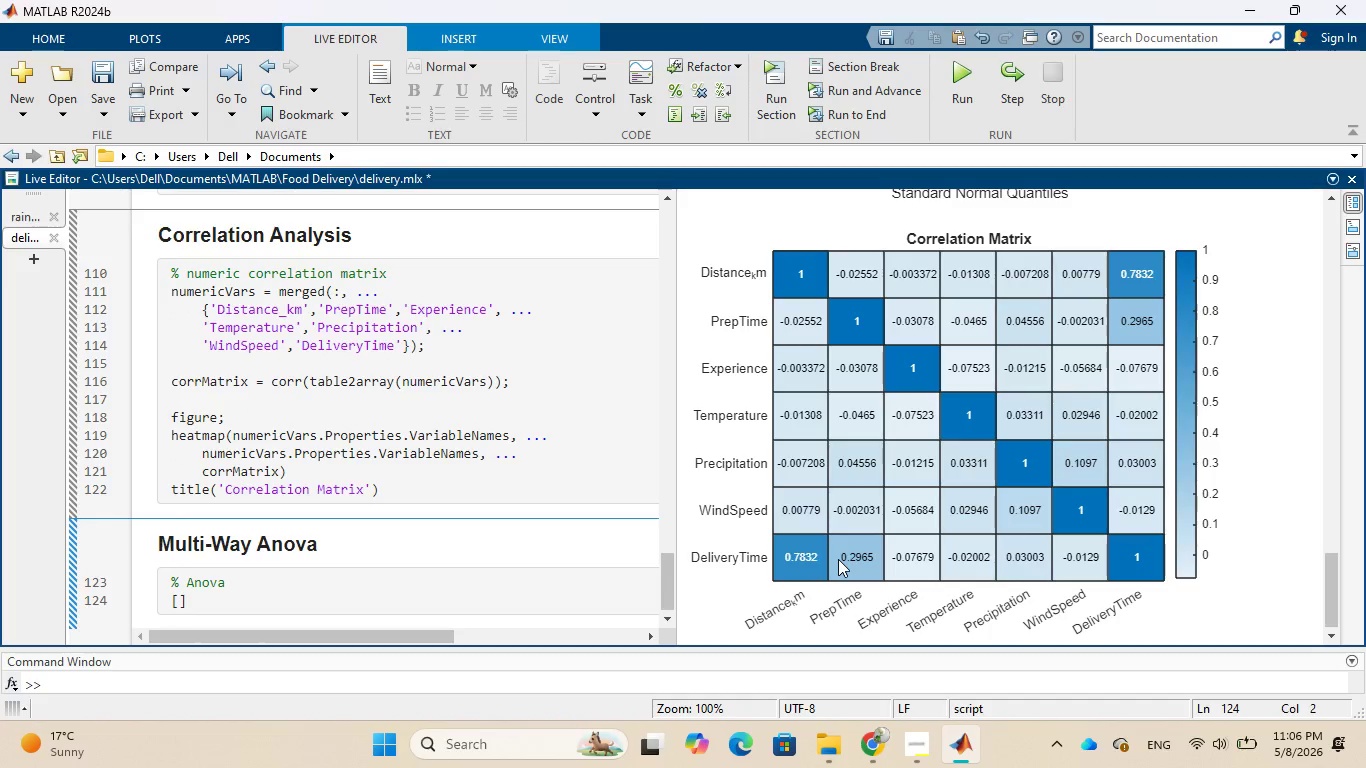 
key(P)
 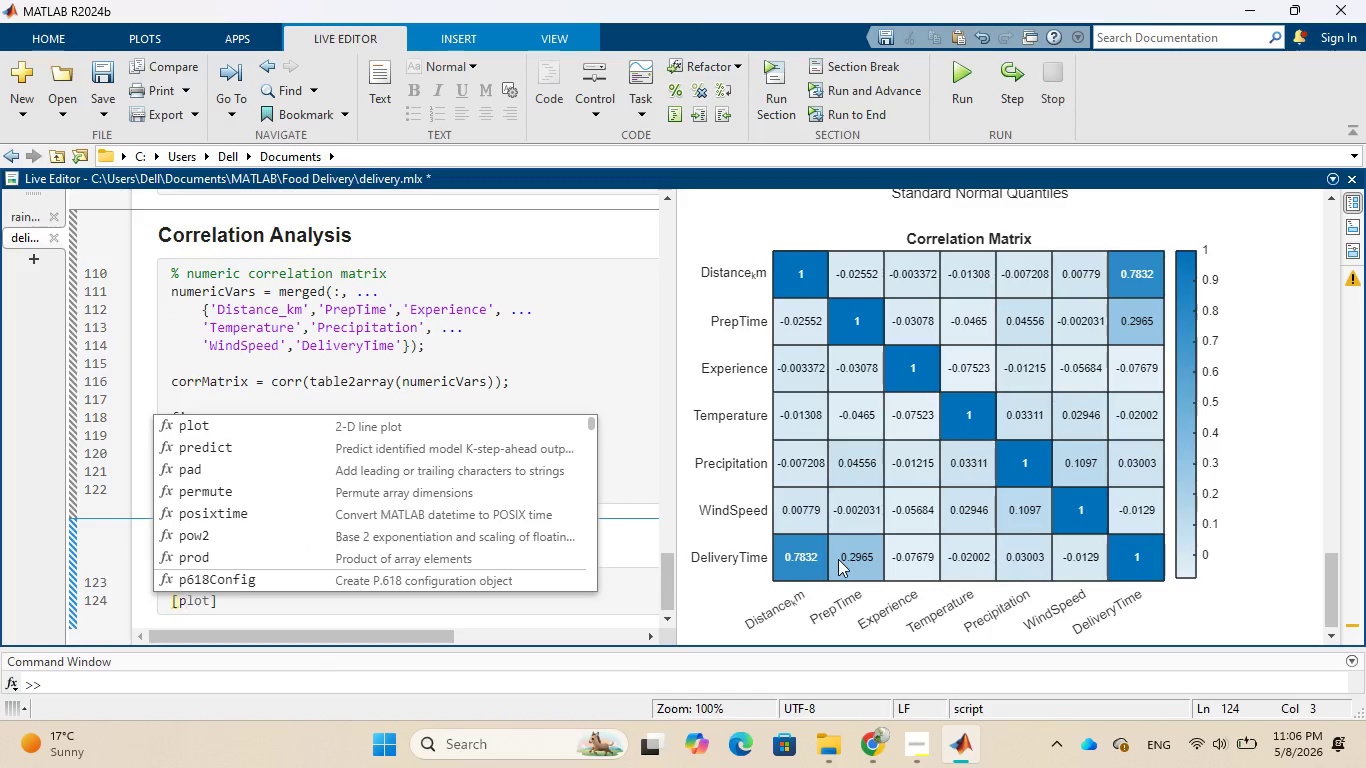 
key(Comma)
 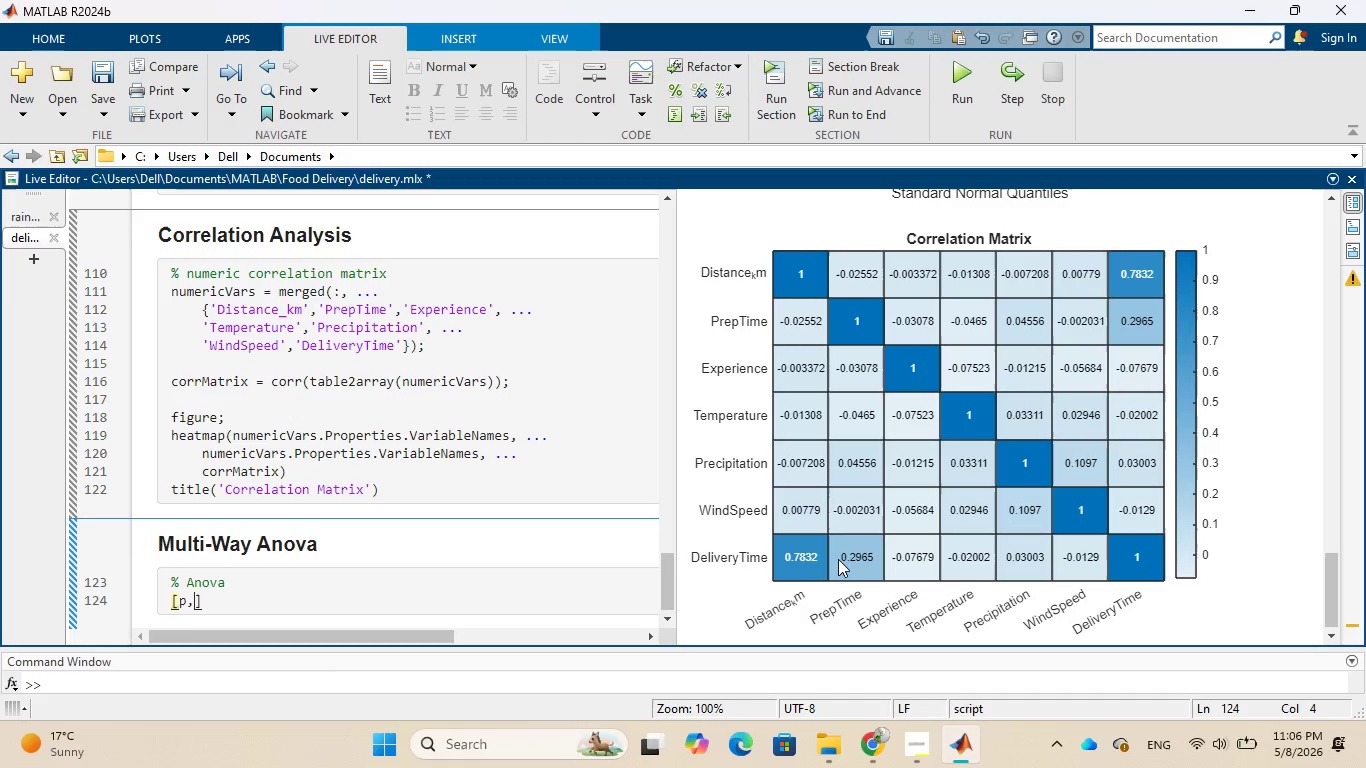 
key(Space)
 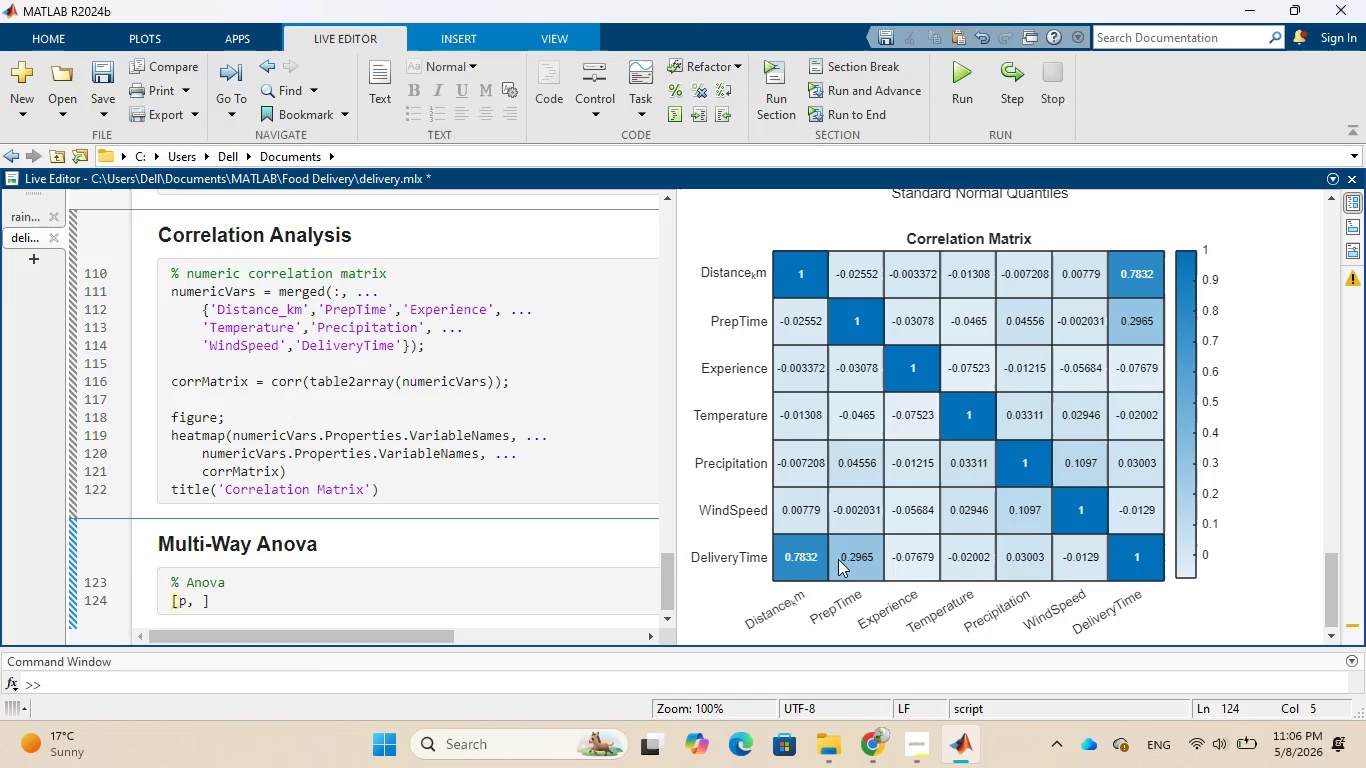 
type(tbl,)
 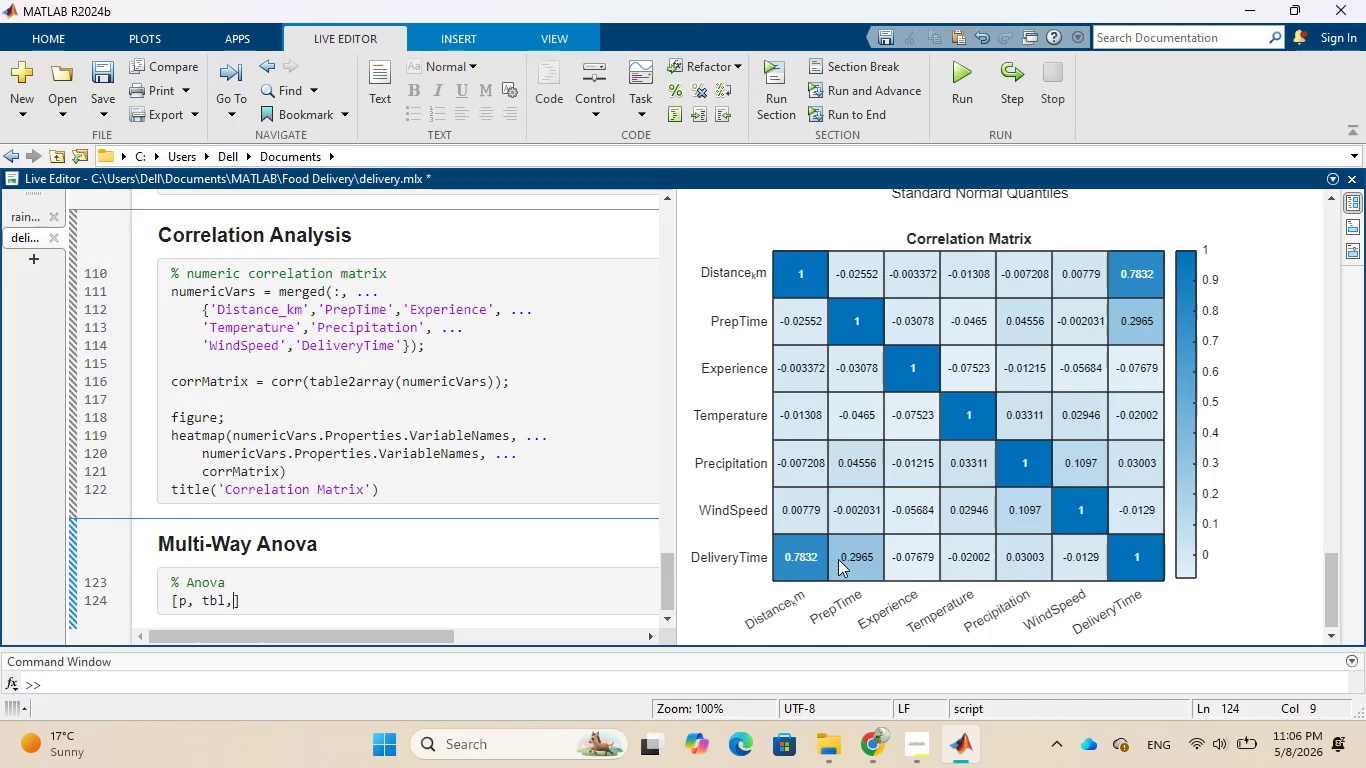 
type( stats)
 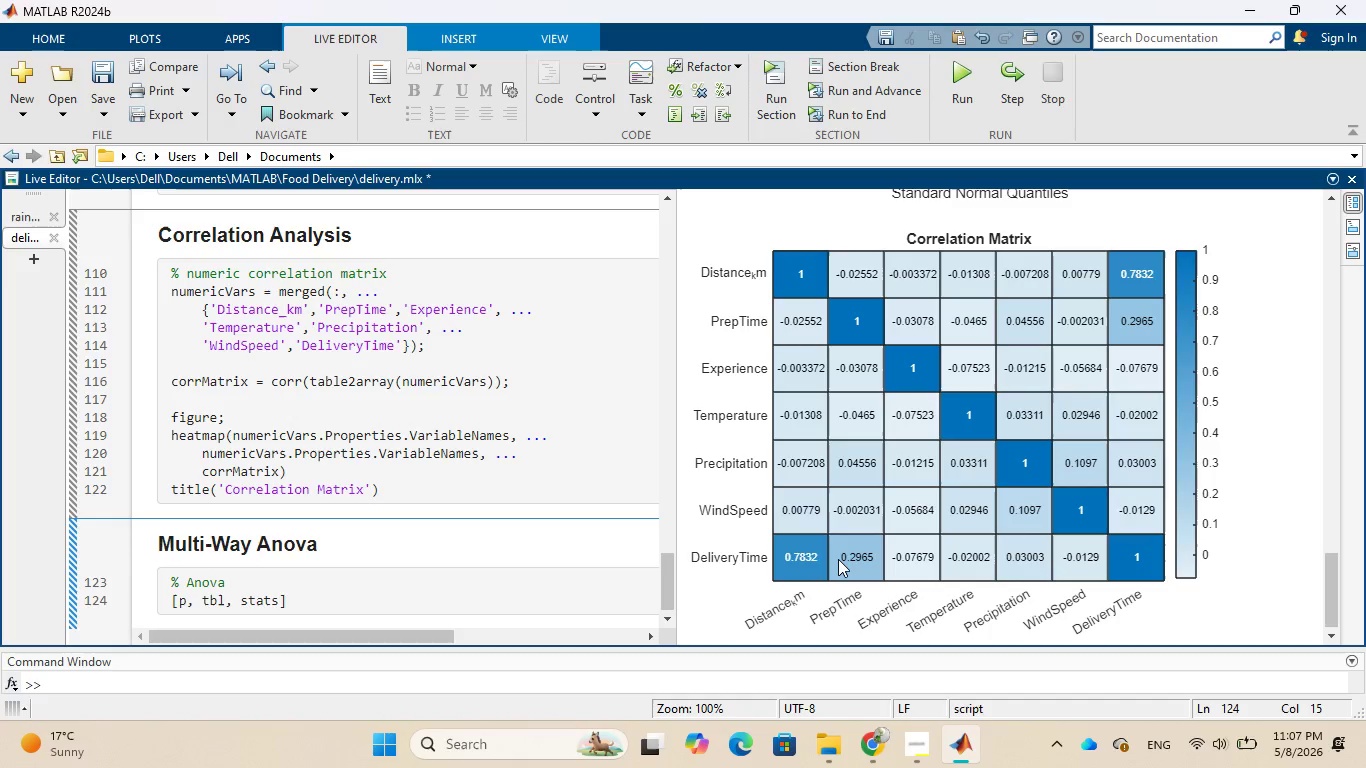 
key(ArrowRight)
 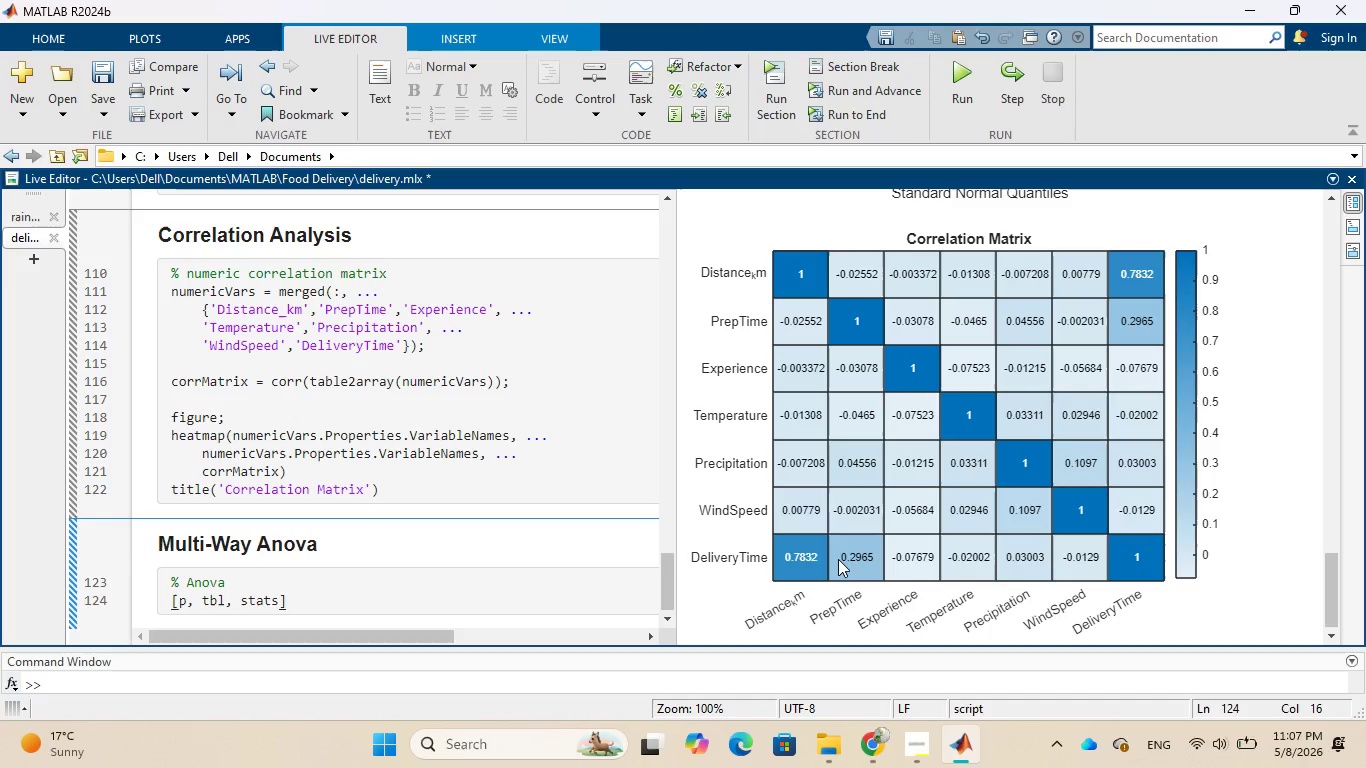 
key(Space)
 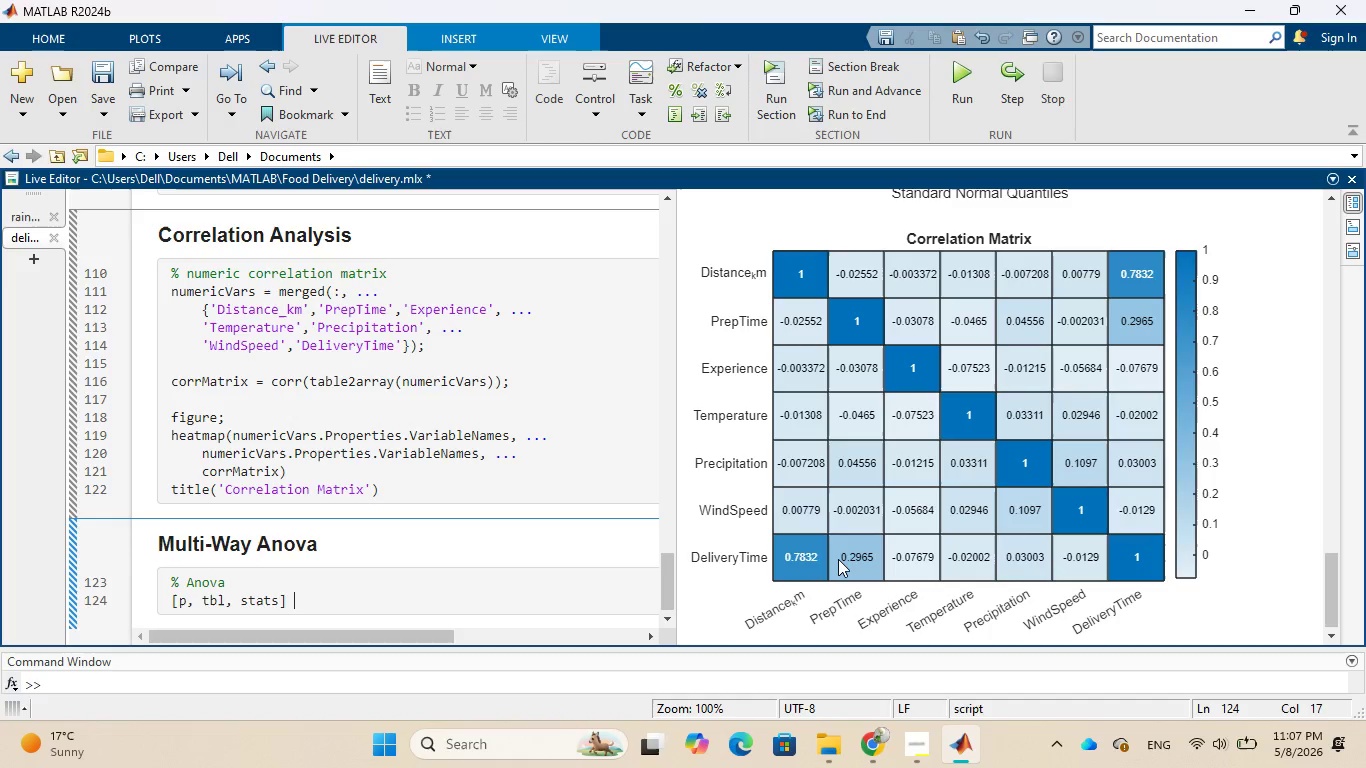 
key(Equal)
 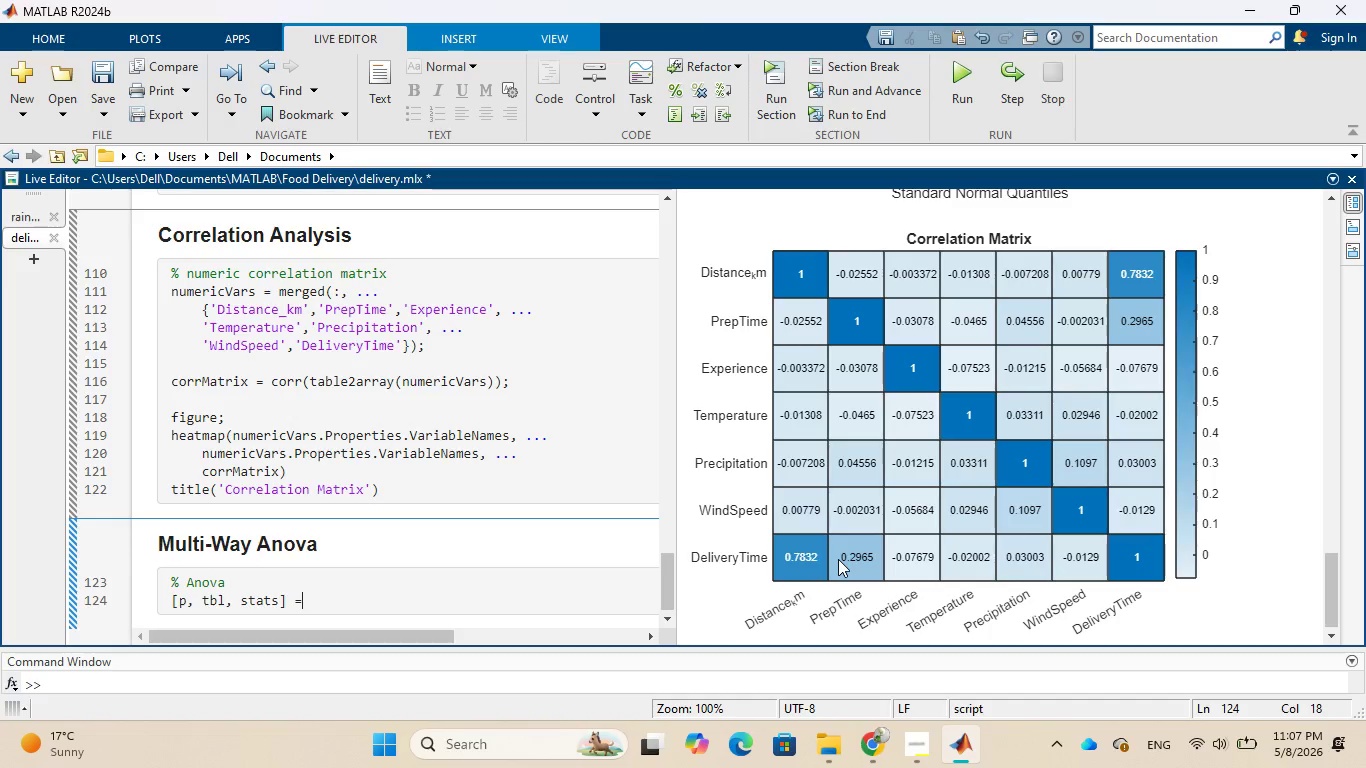 
key(Space)
 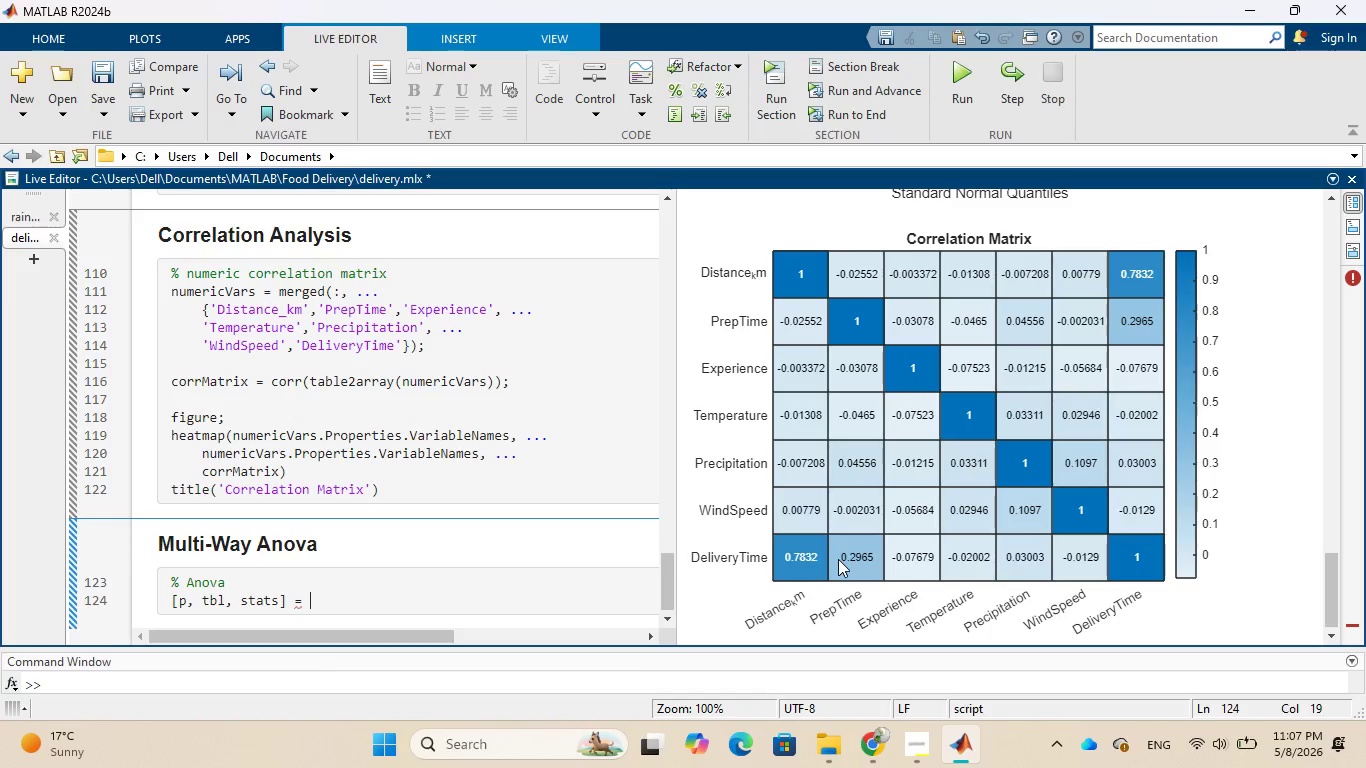 
type(anovan)
 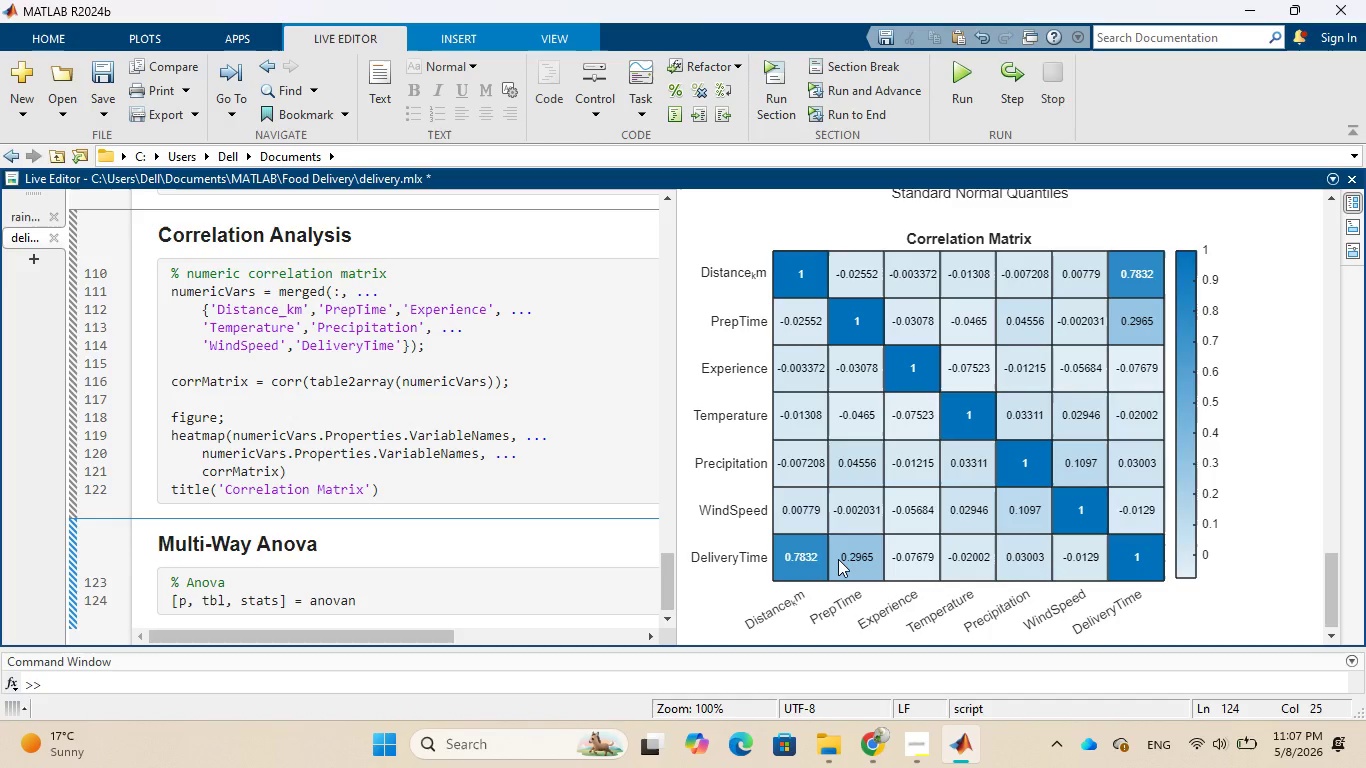 
key(Shift+9)
 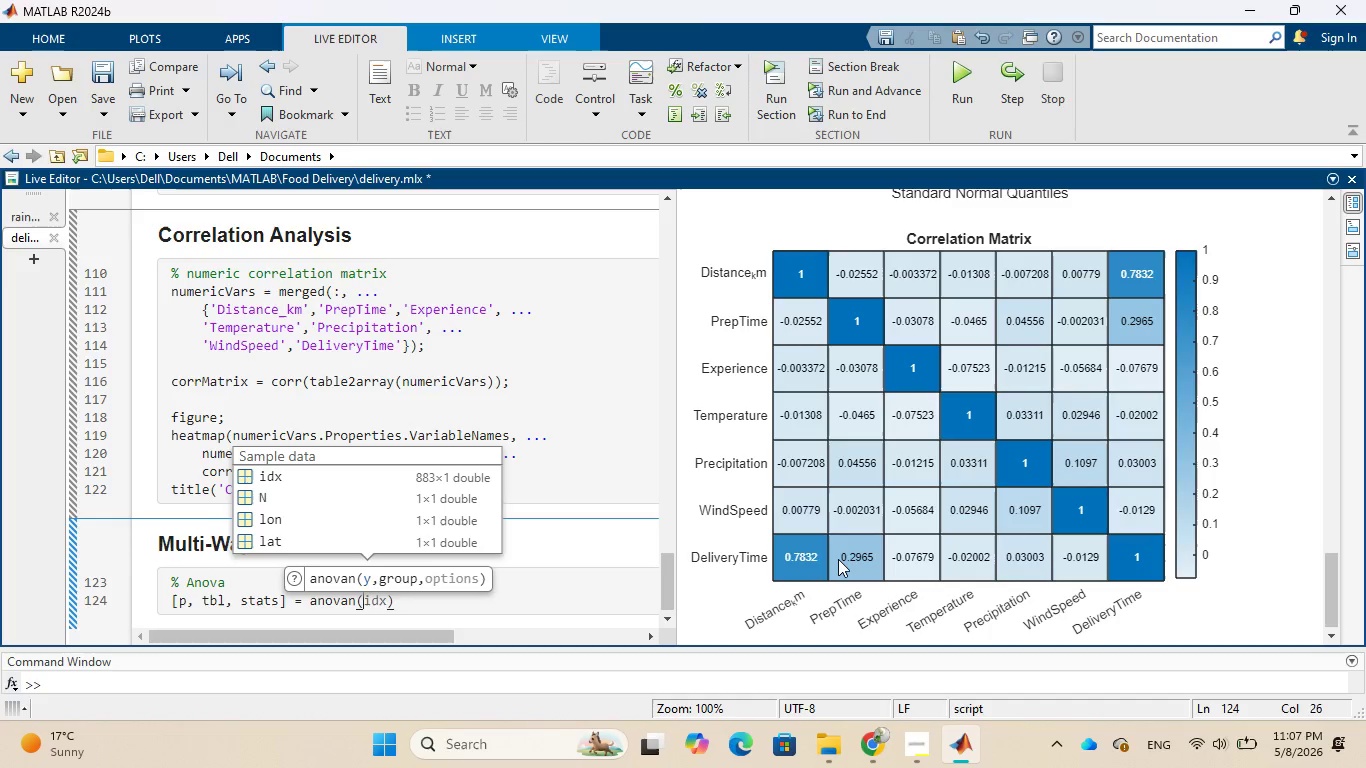 
key(Space)
 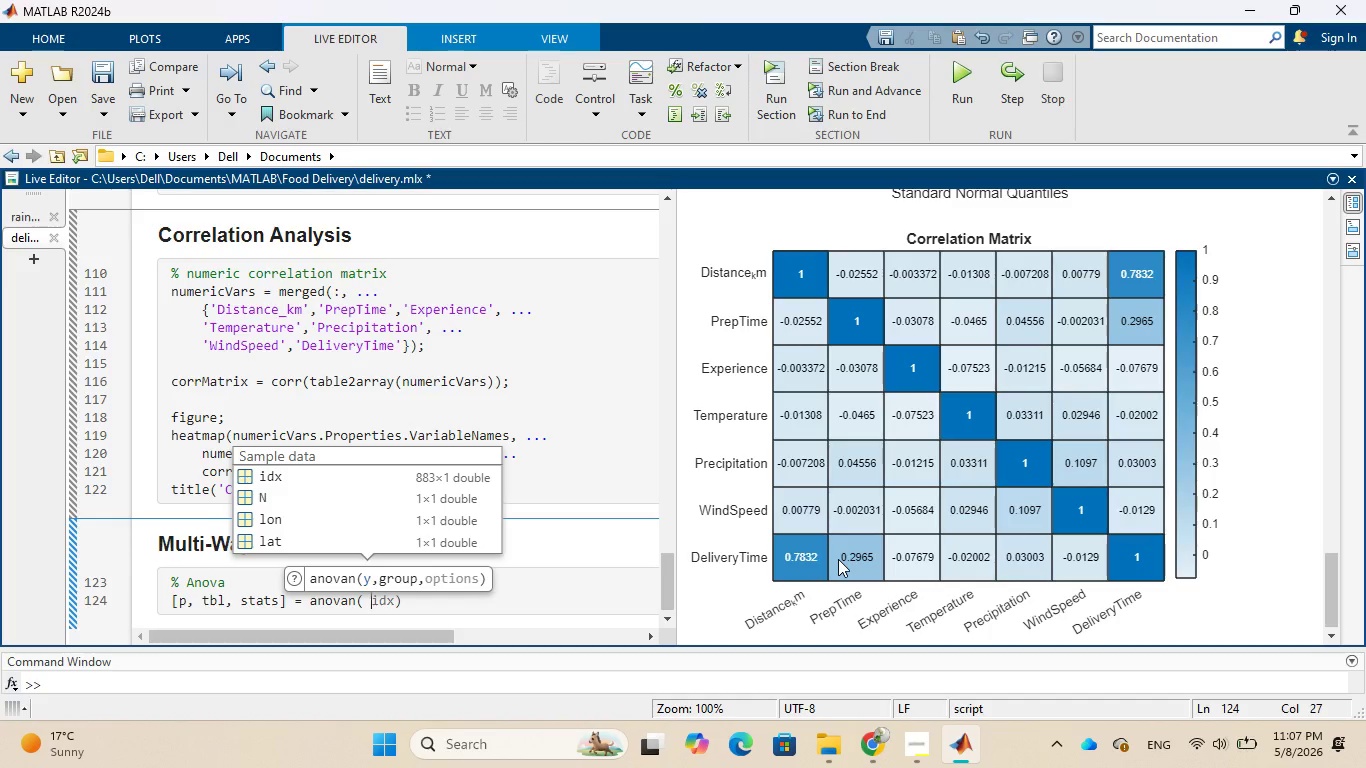 
key(Period)
 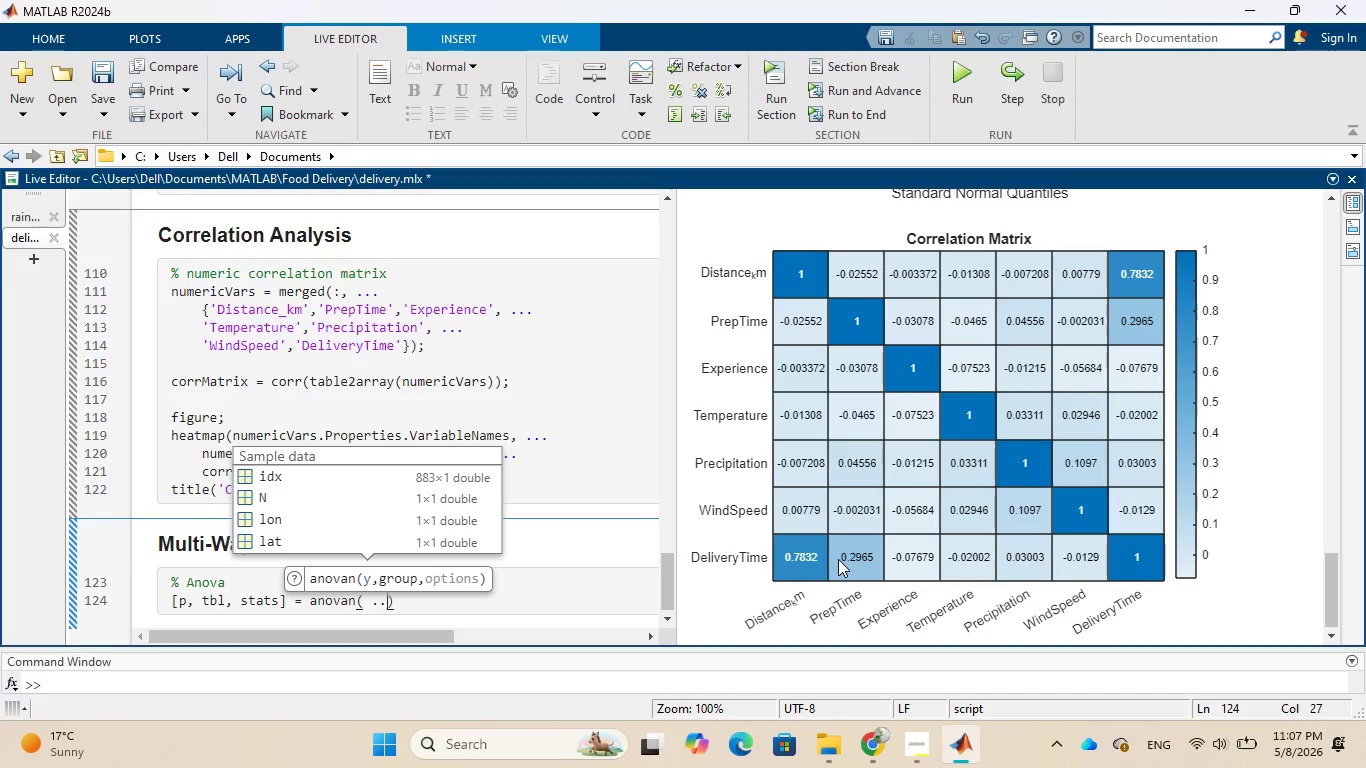 
key(Period)
 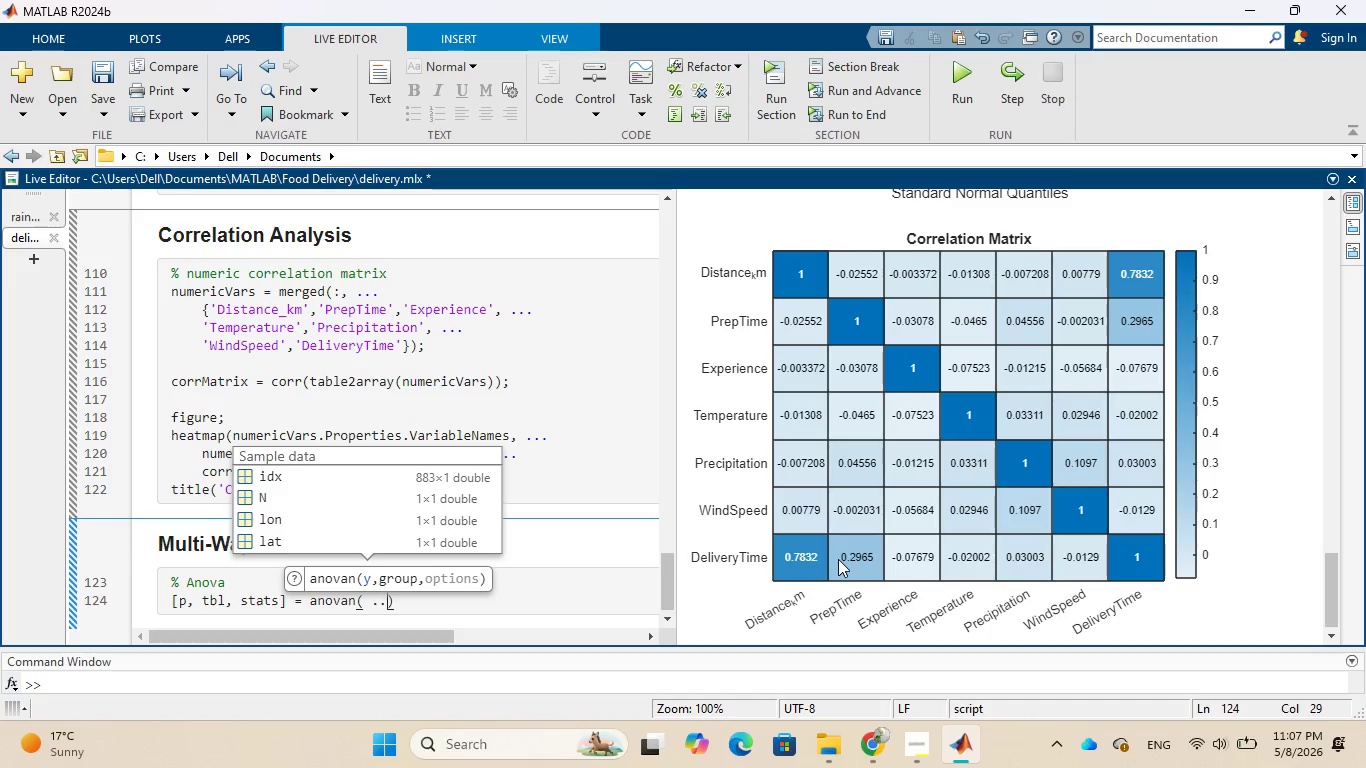 
key(Period)
 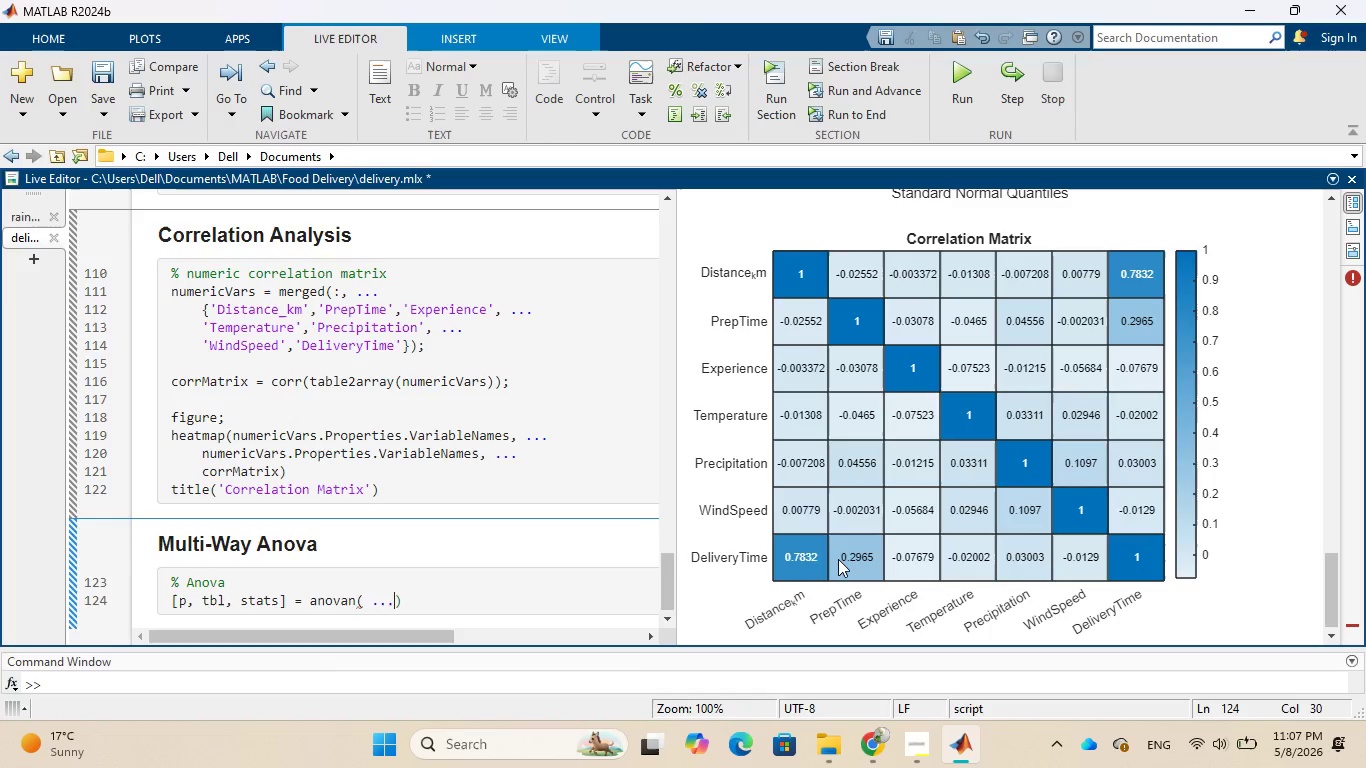 
key(Enter)
 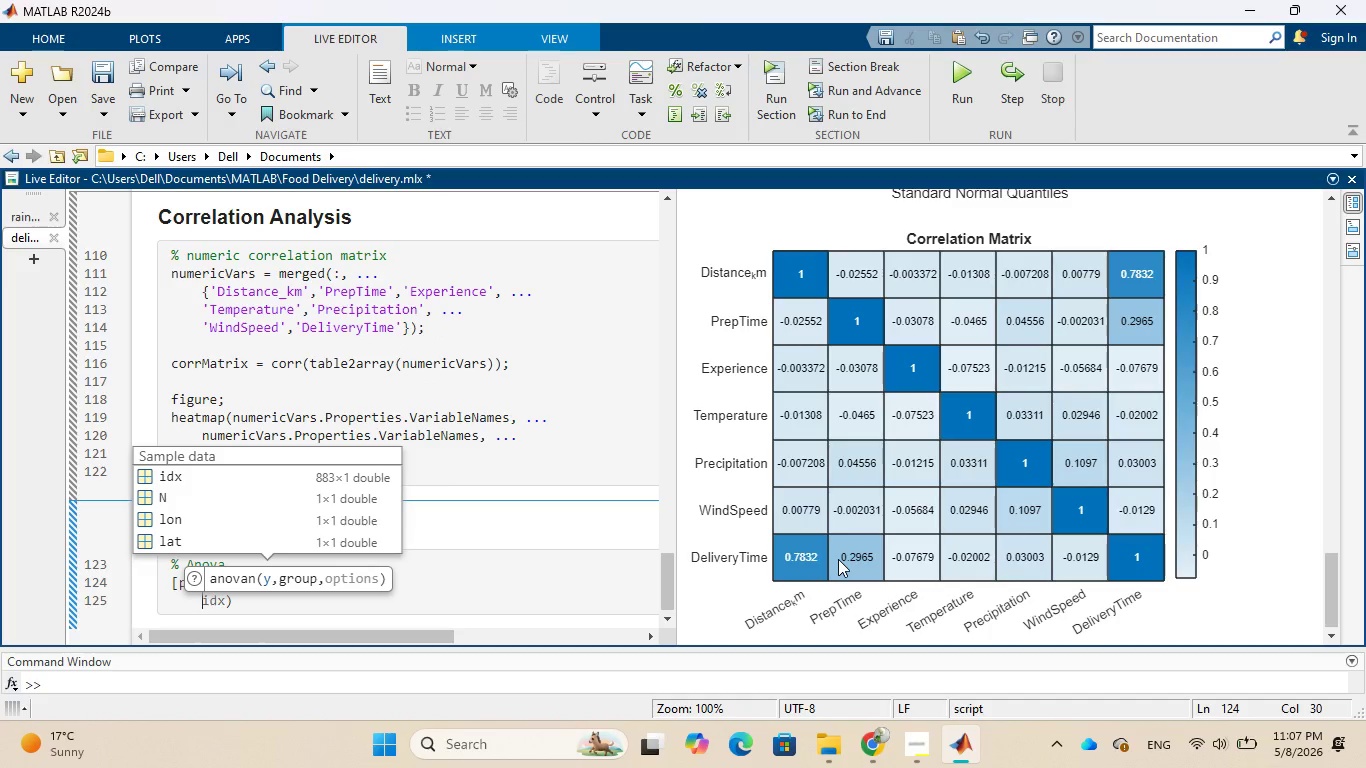 
type(merged.)
 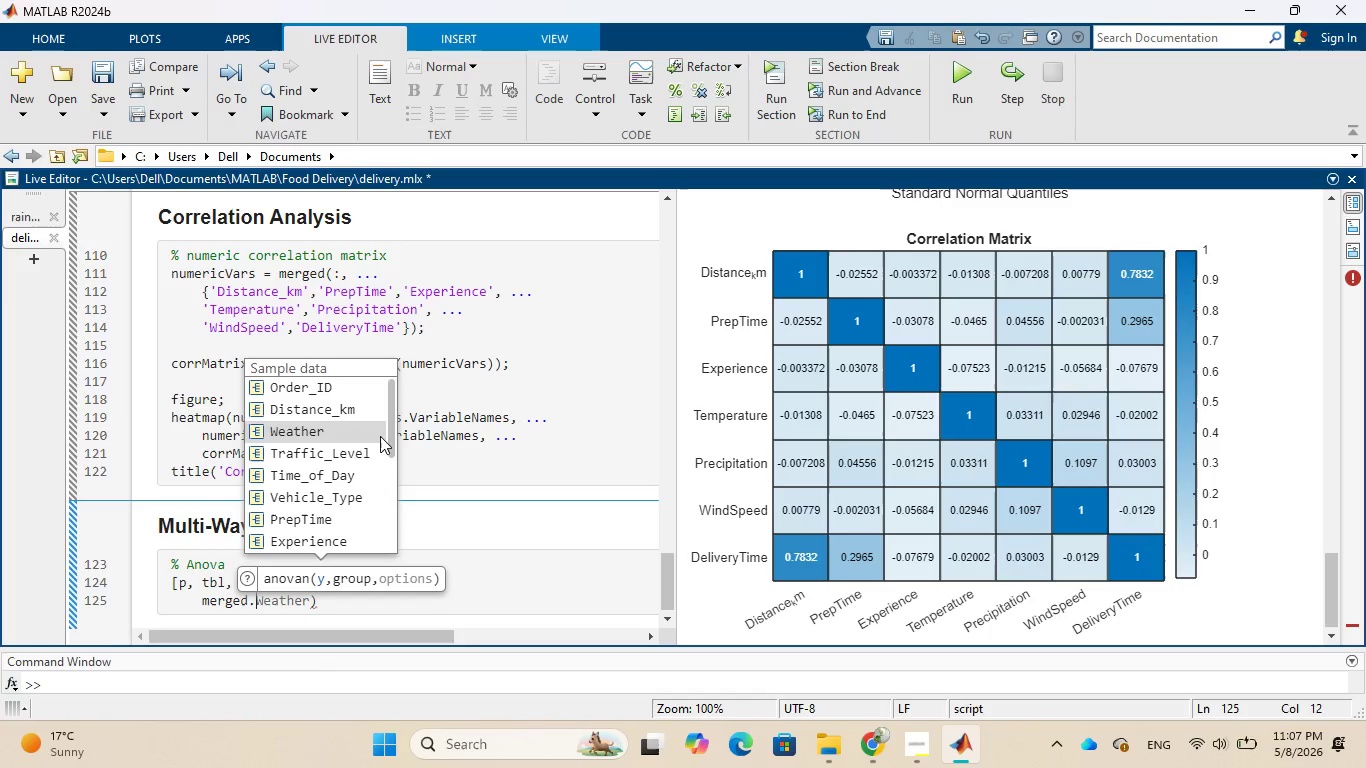 
wait(5.06)
 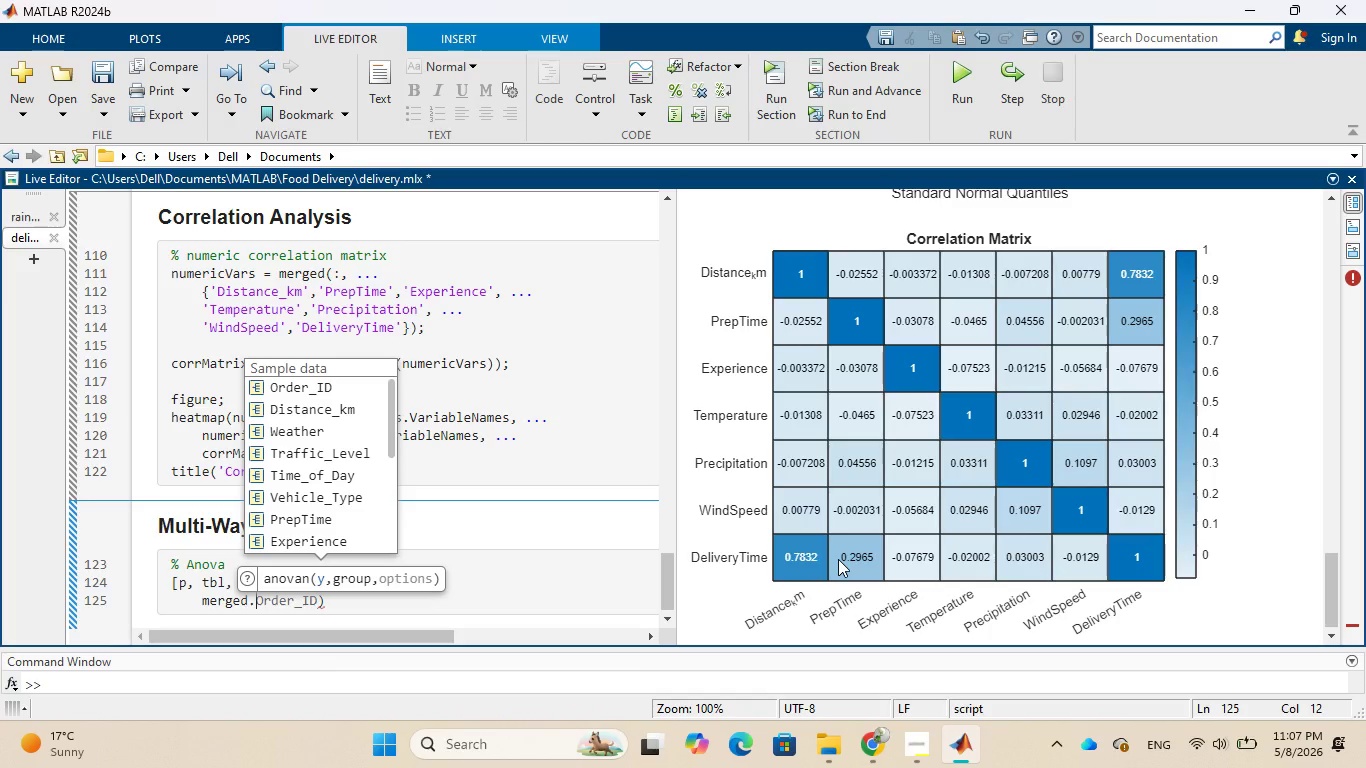 
left_click_drag(start_coordinate=[389, 420], to_coordinate=[389, 457])
 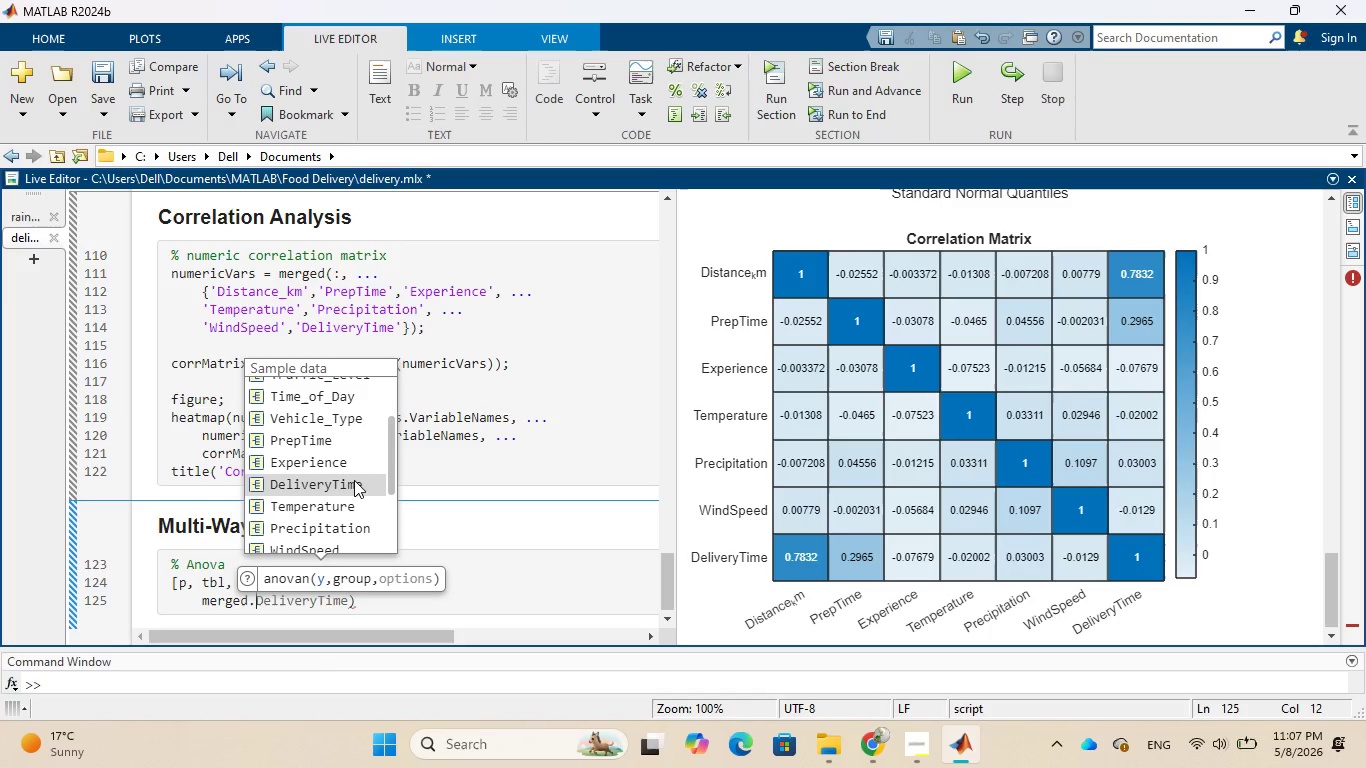 
left_click([354, 480])
 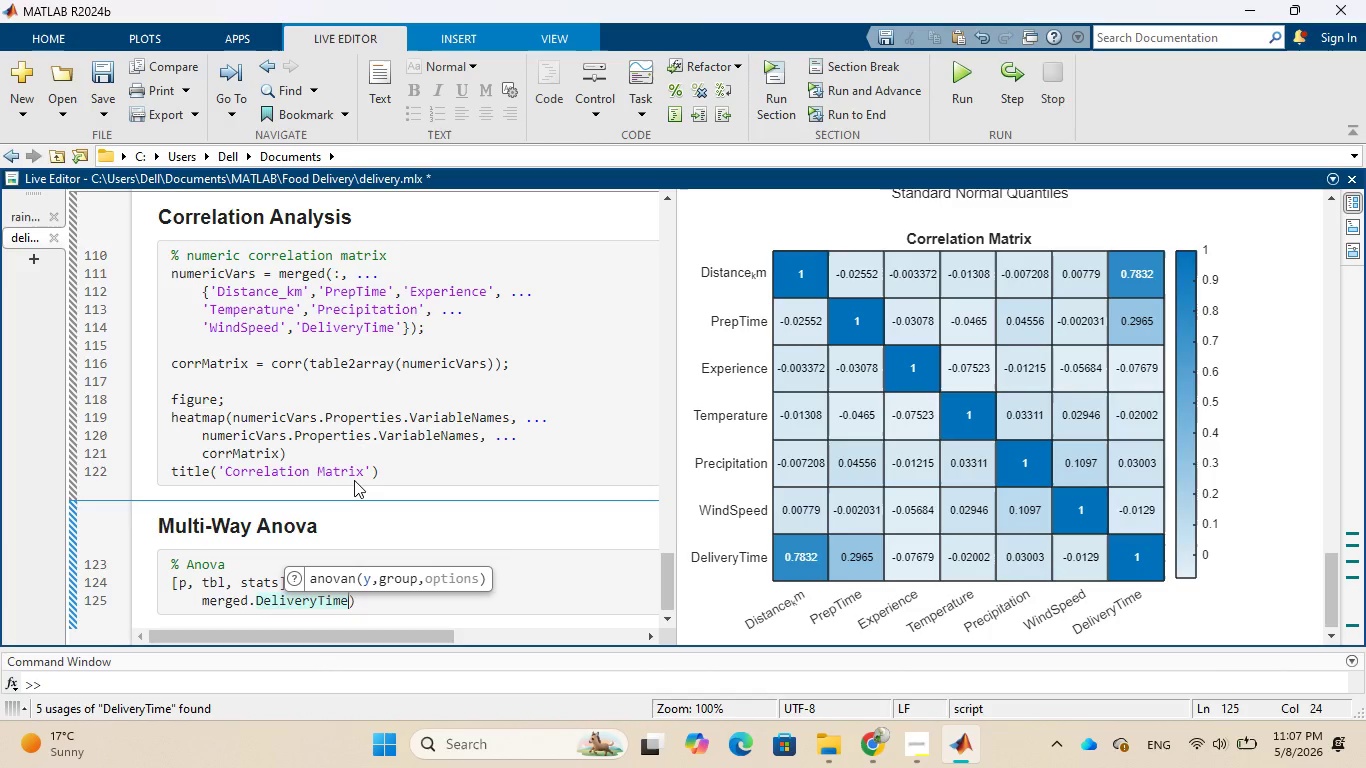 
wait(7.19)
 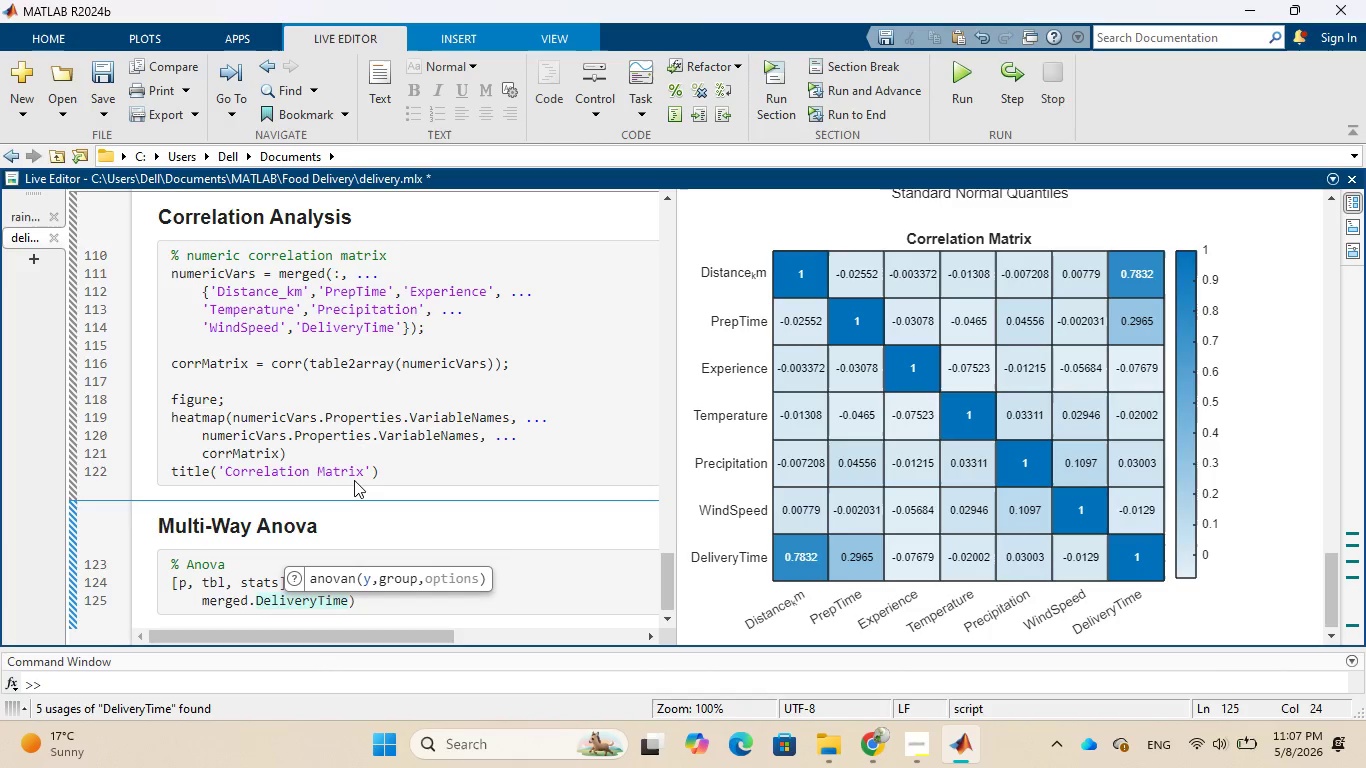 
key(Comma)
 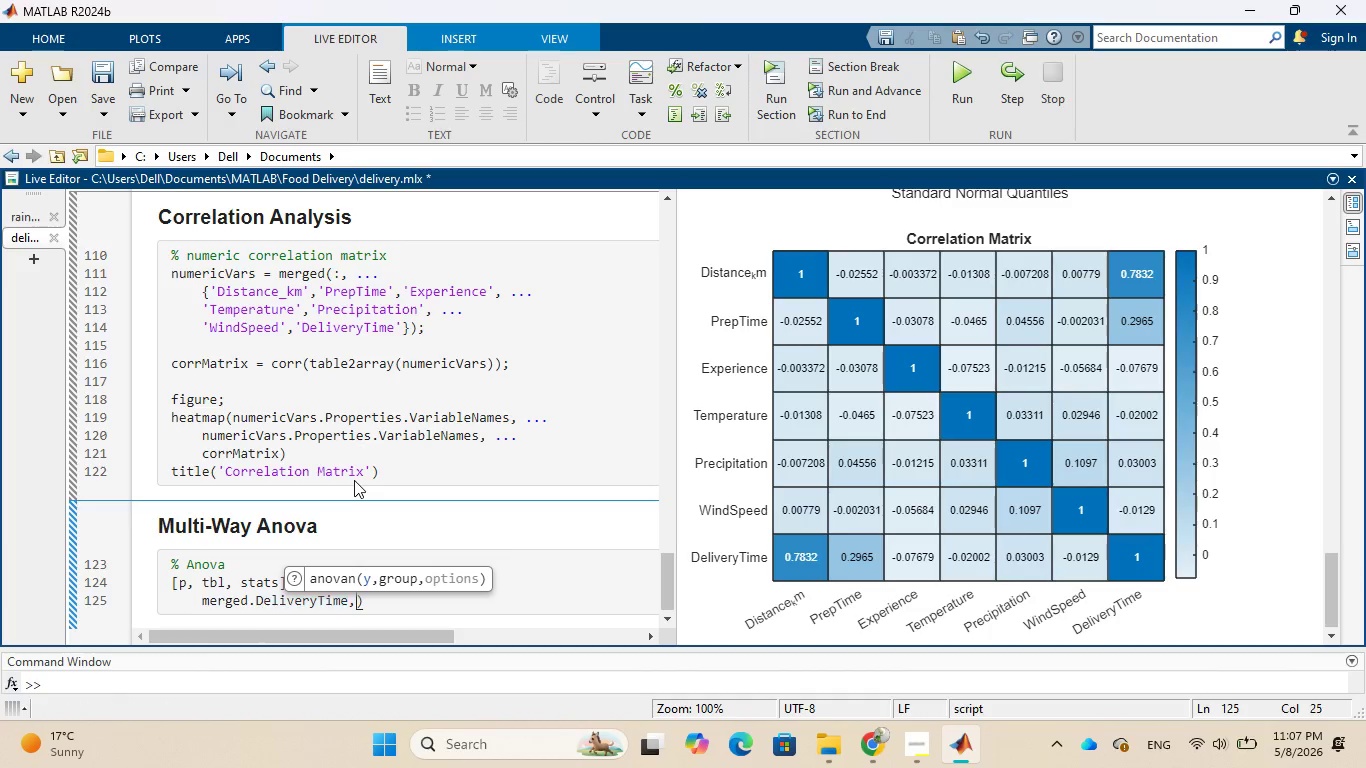 
key(Space)
 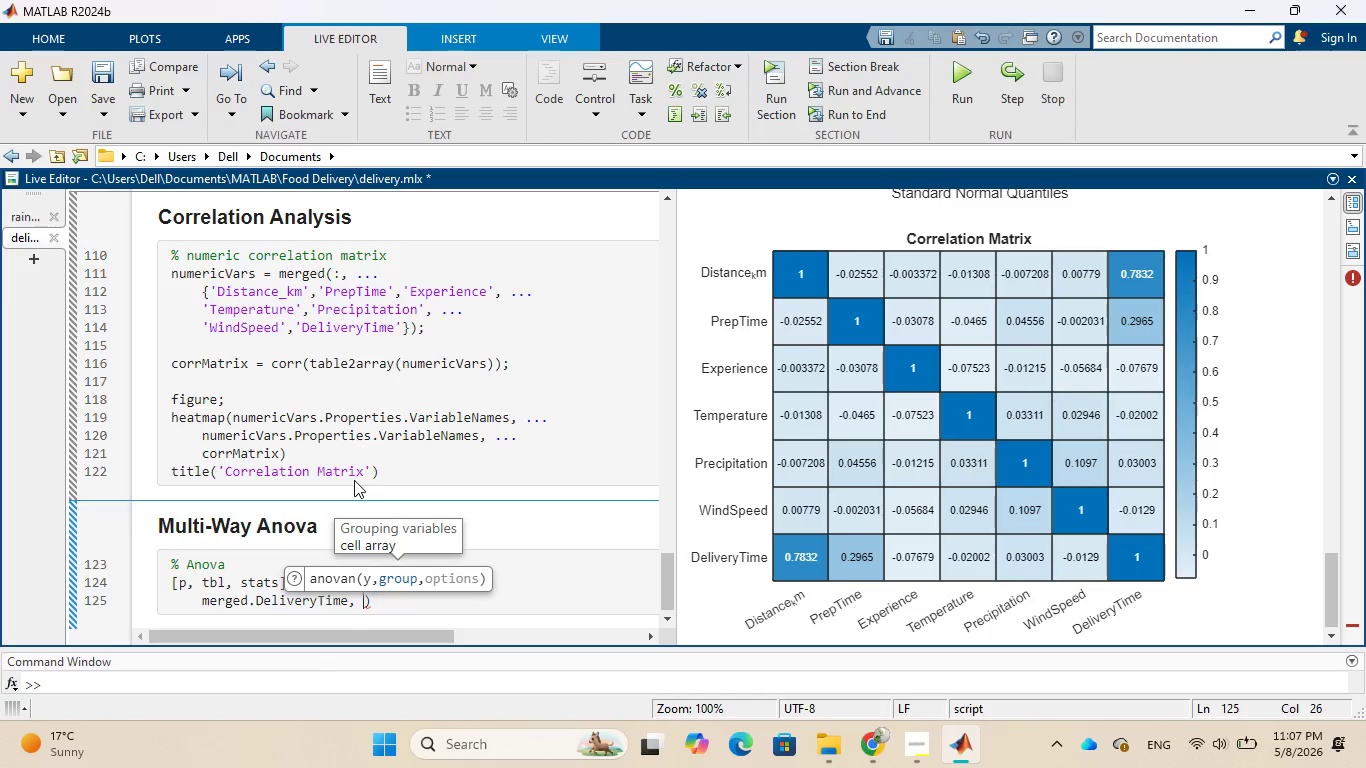 
key(Period)
 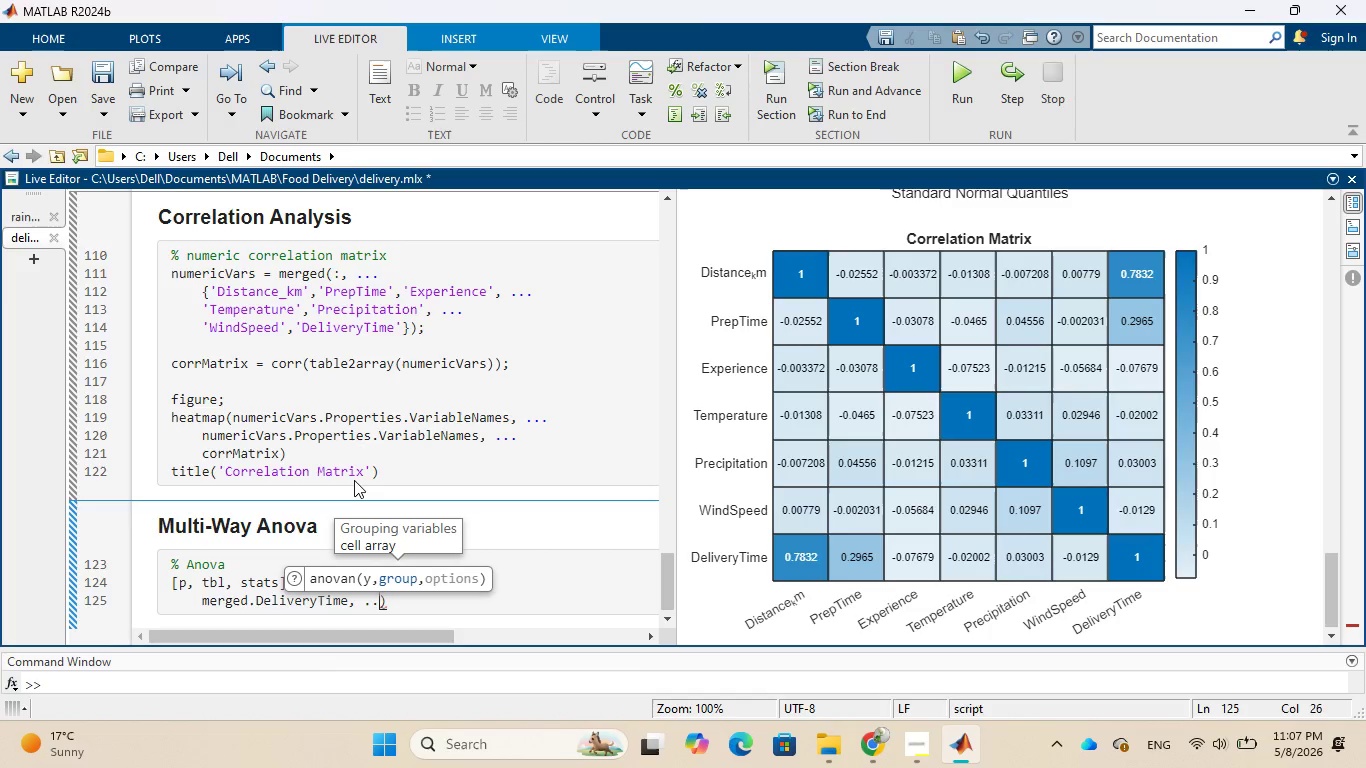 
key(Period)
 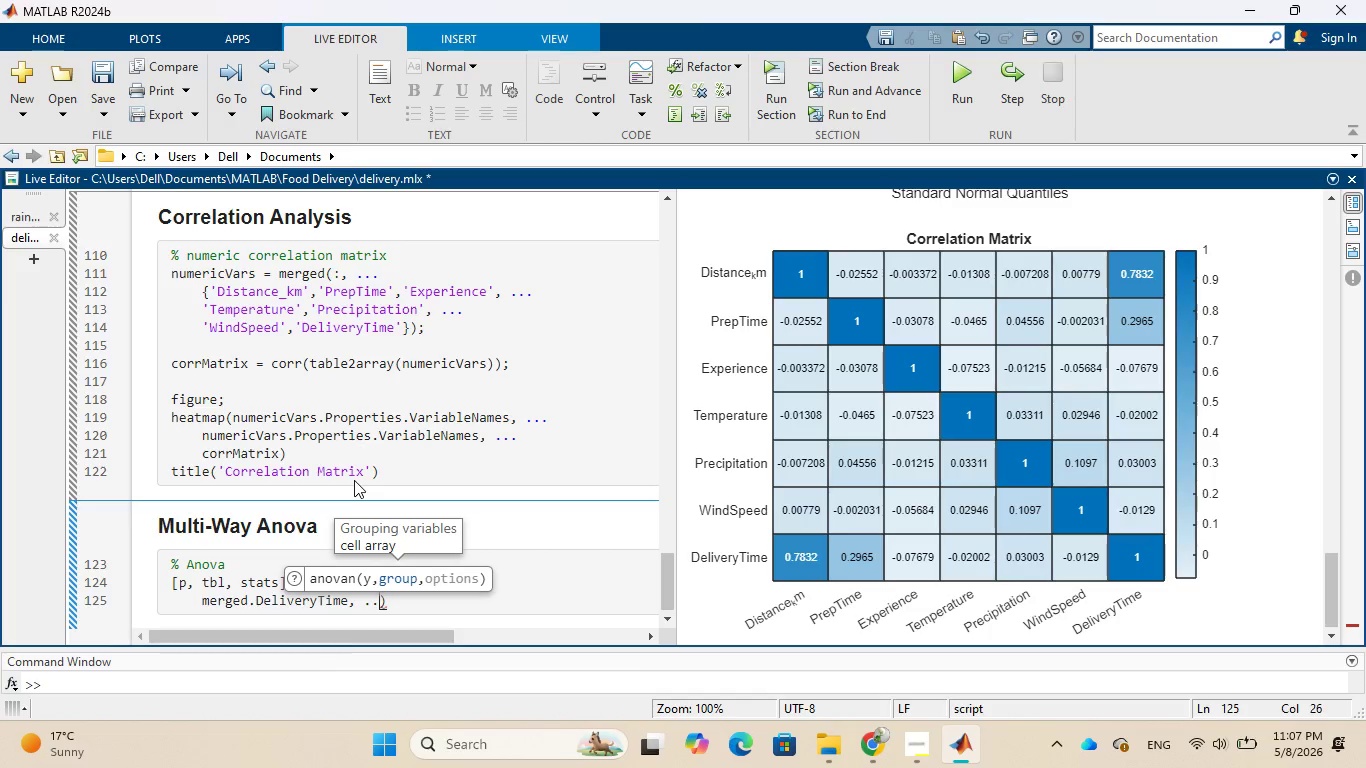 
key(Period)
 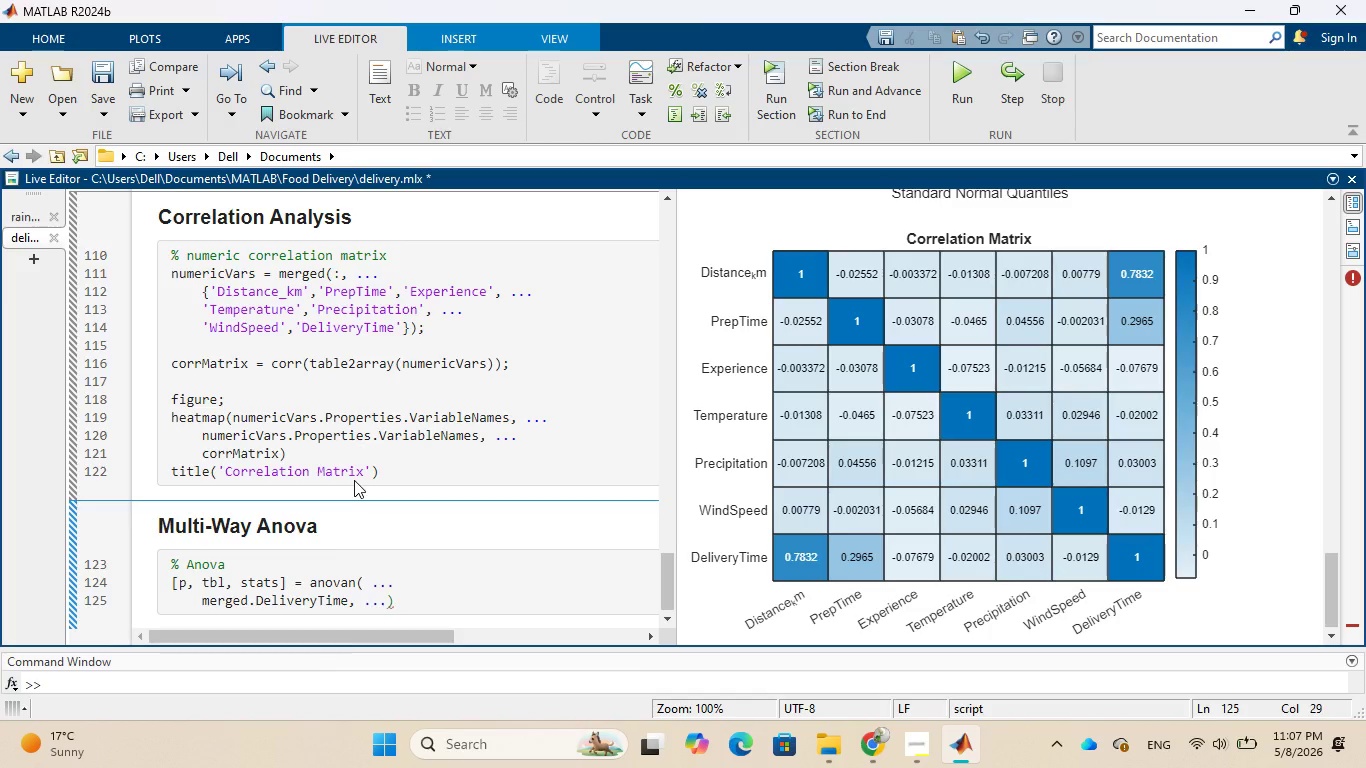 
wait(6.03)
 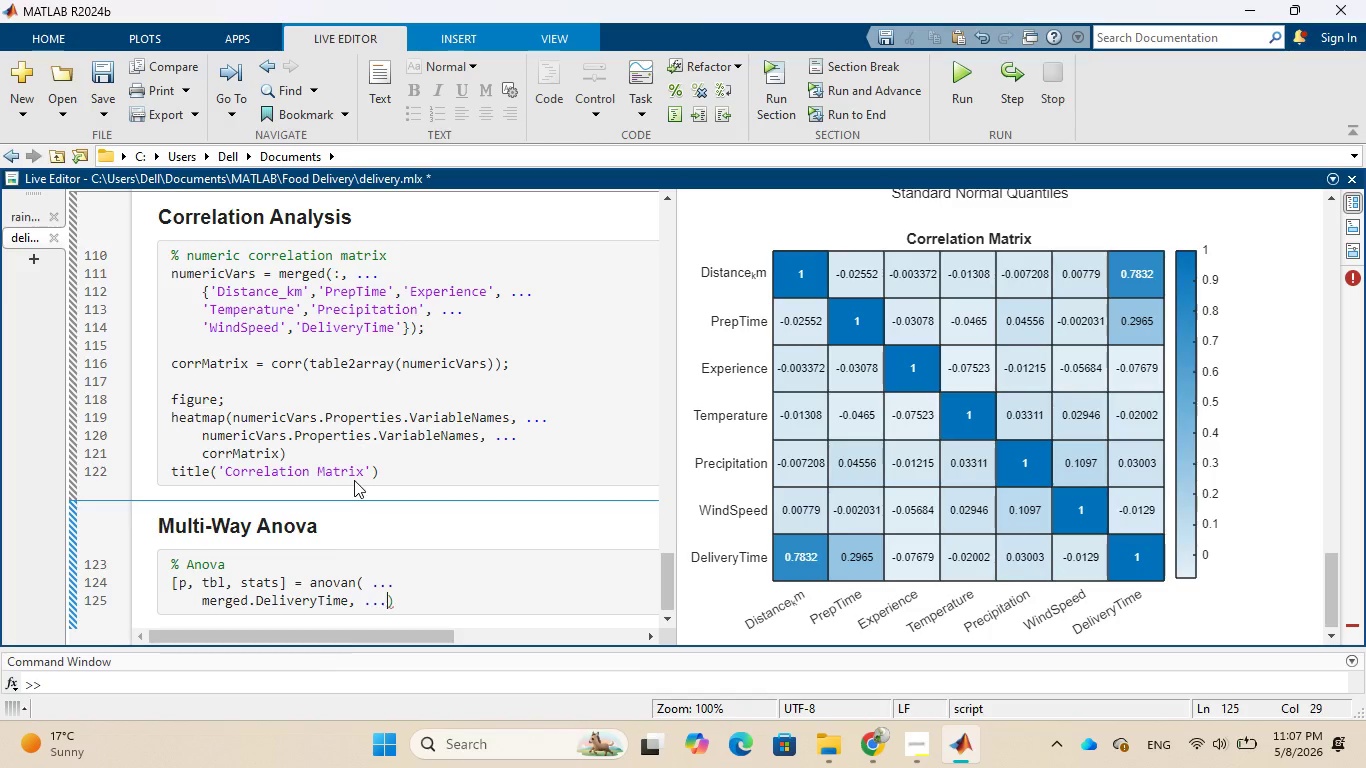 
key(Enter)
 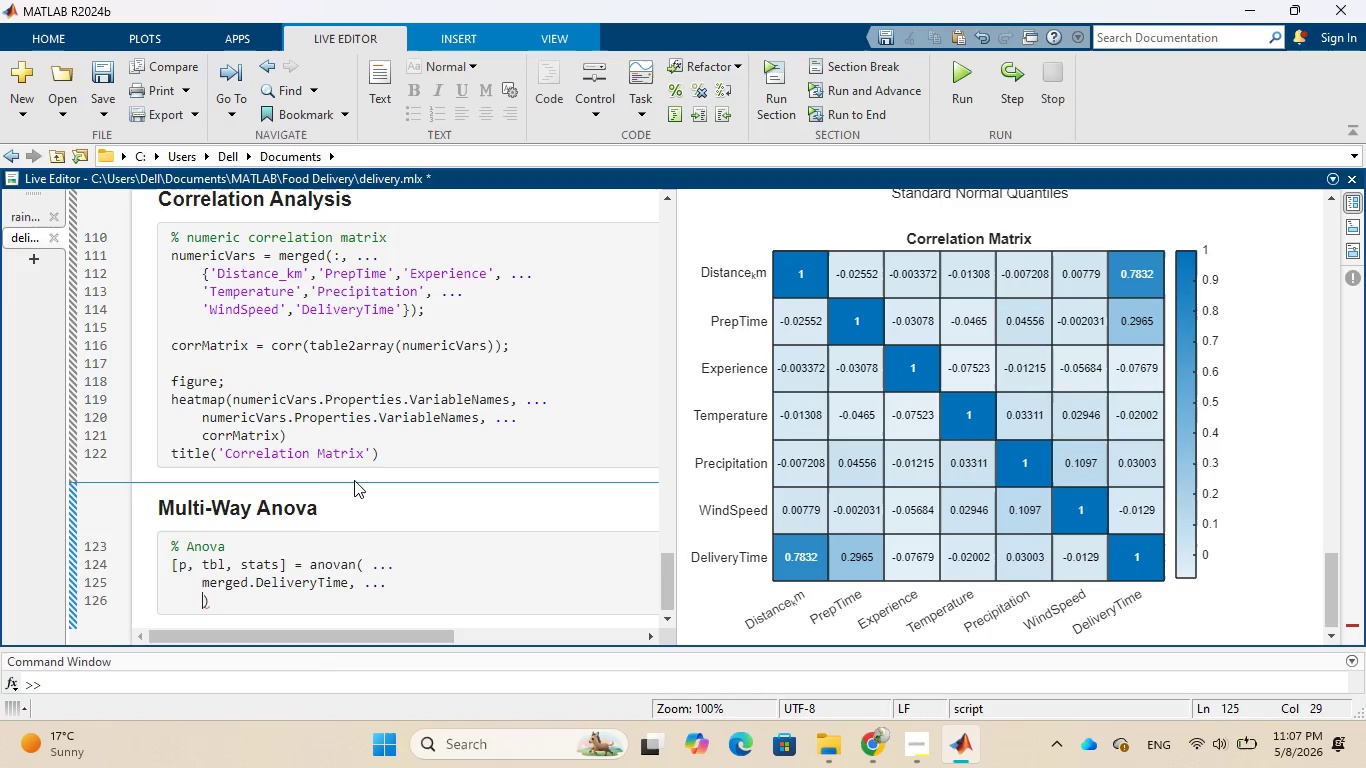 
key(Shift+BracketLeft)
 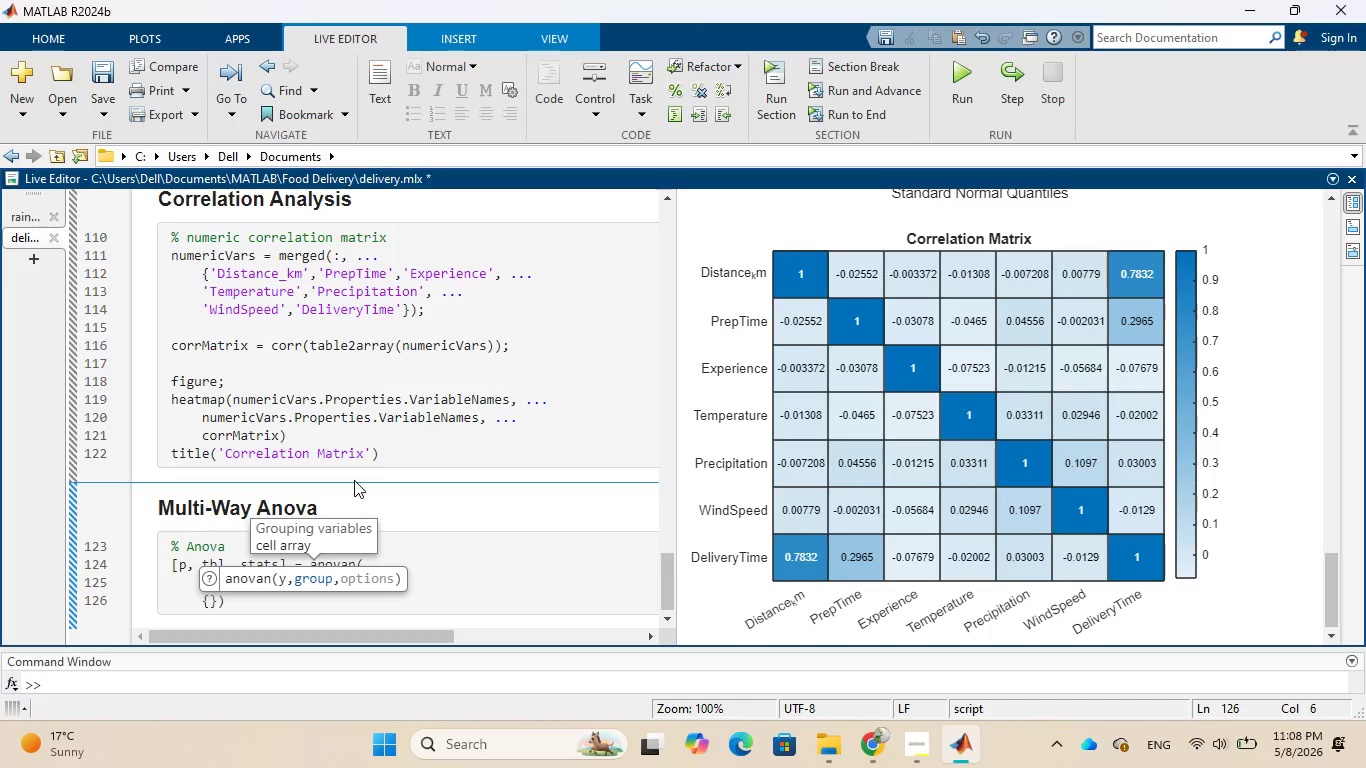 
wait(5.61)
 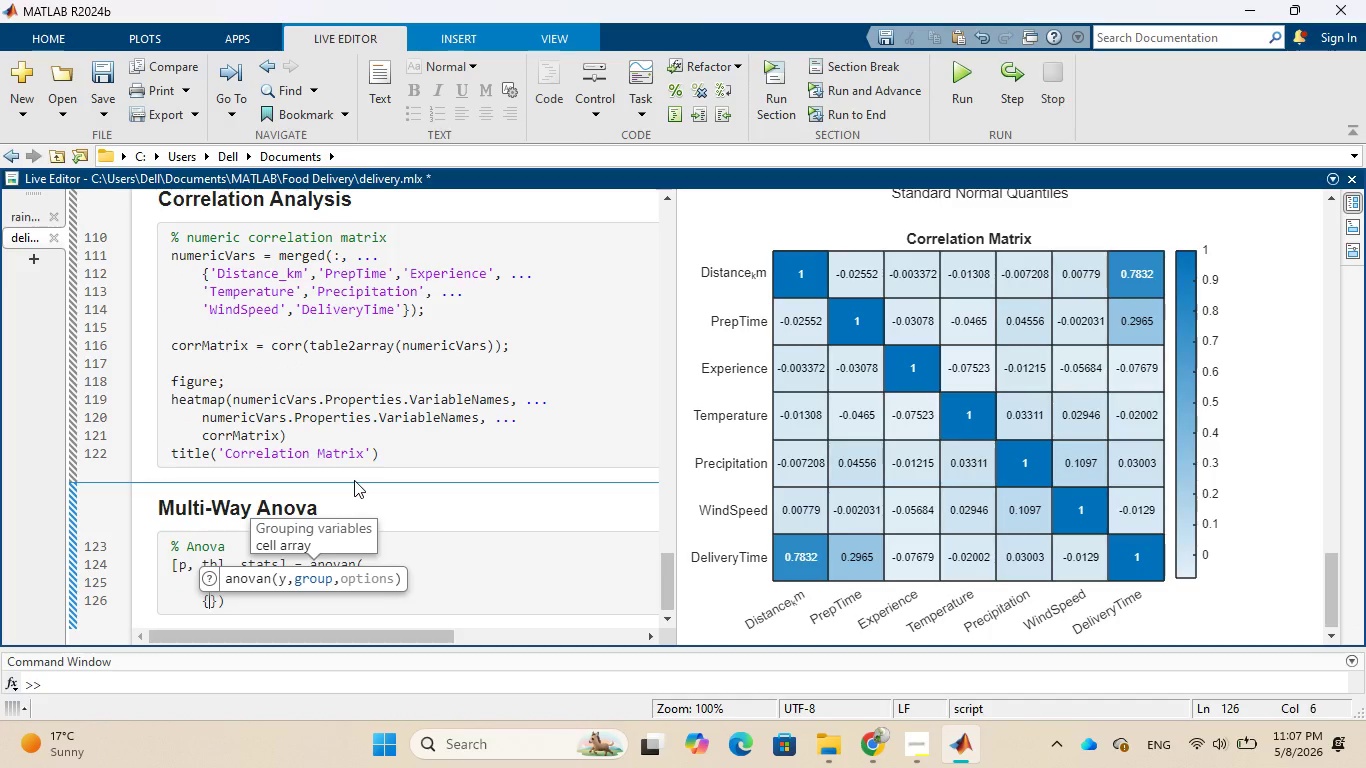 
type(merged.)
 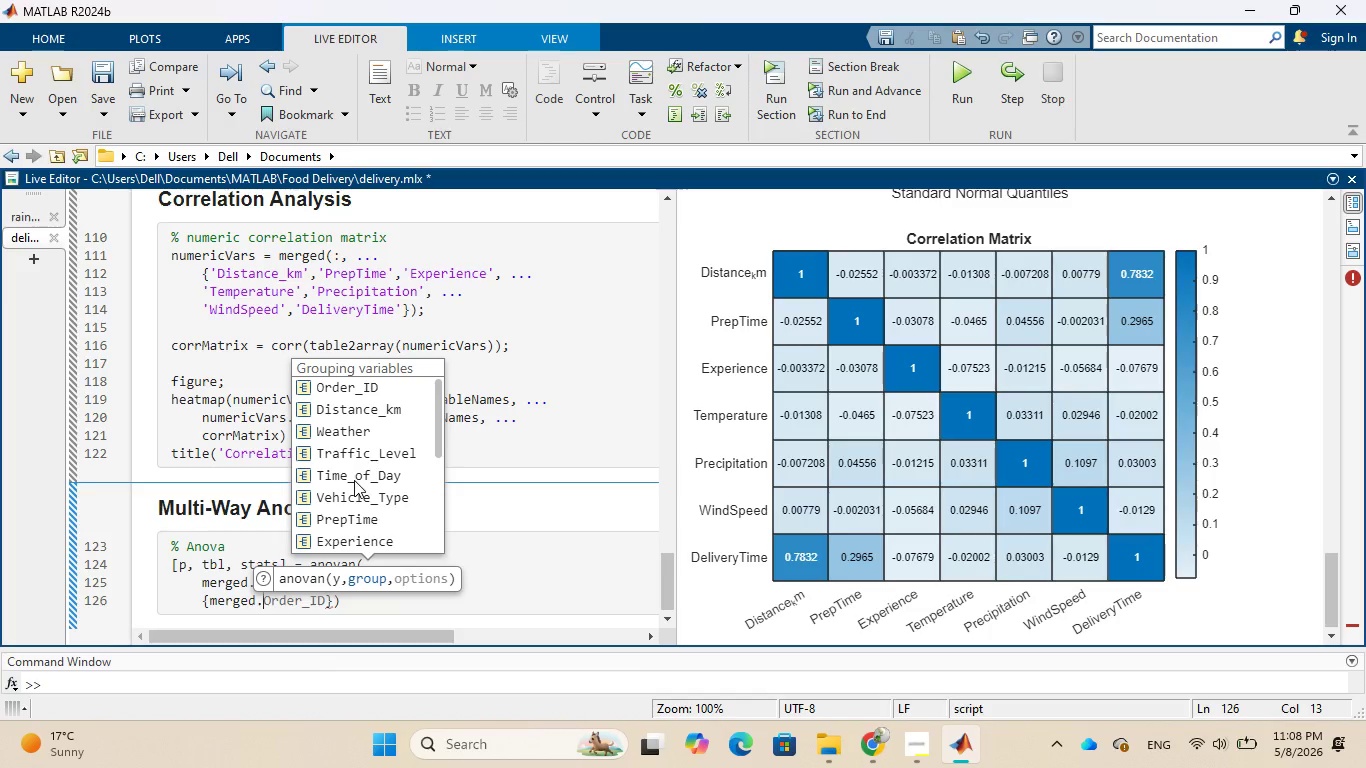 
wait(8.73)
 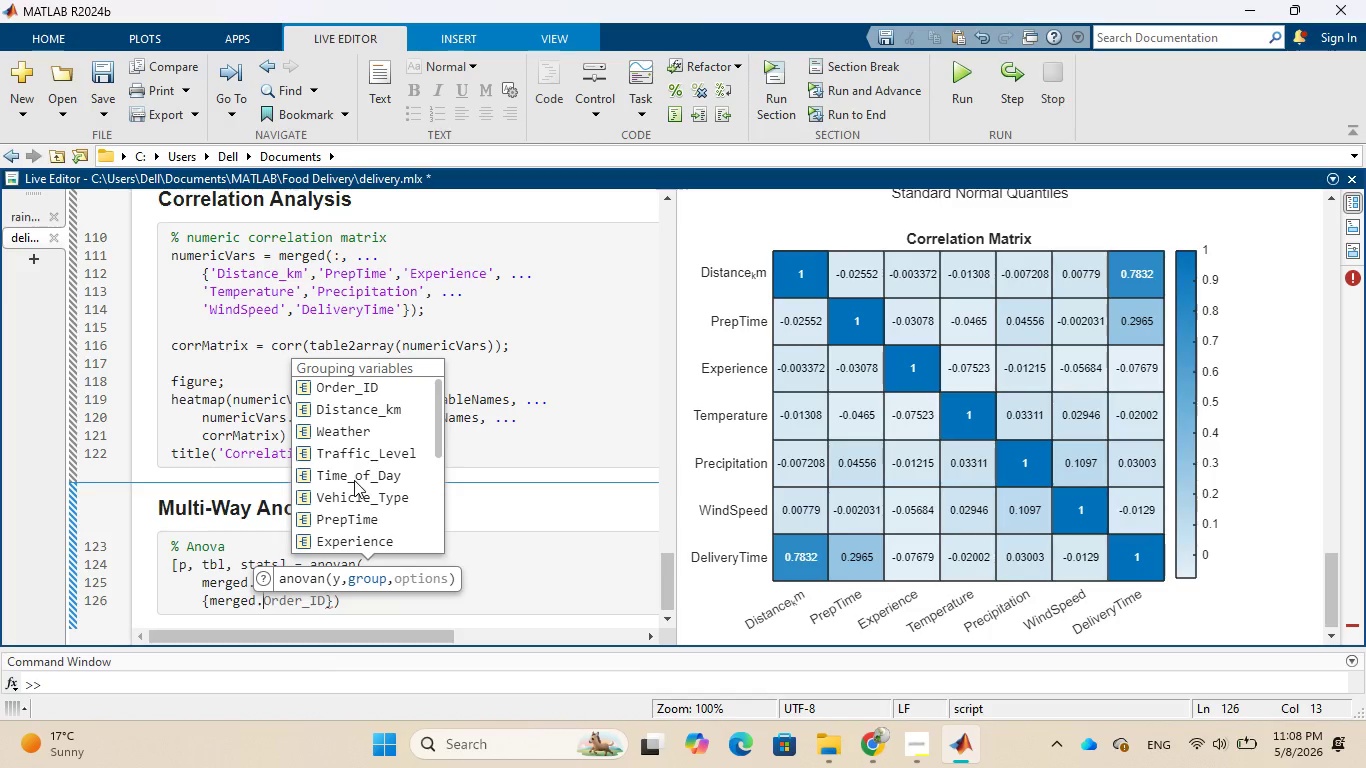 
left_click([368, 431])
 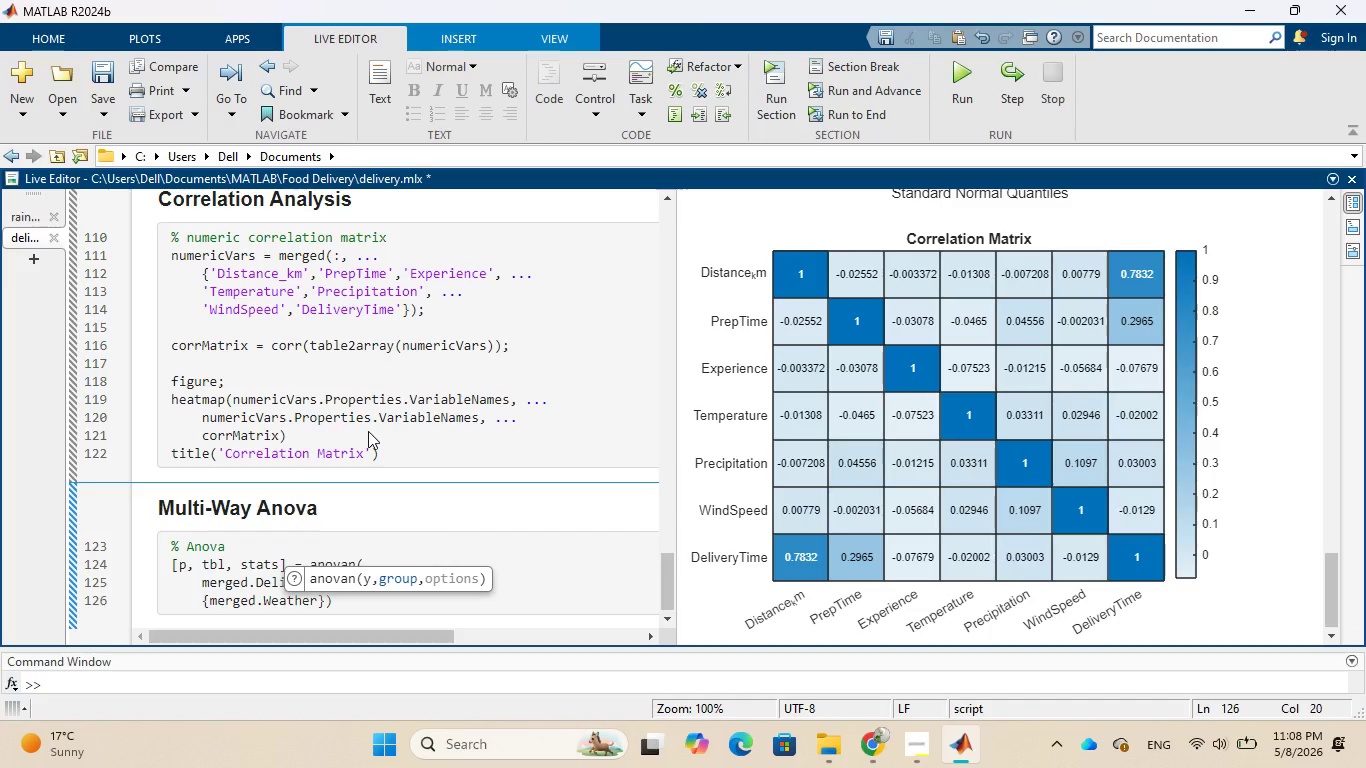 
key(Comma)
 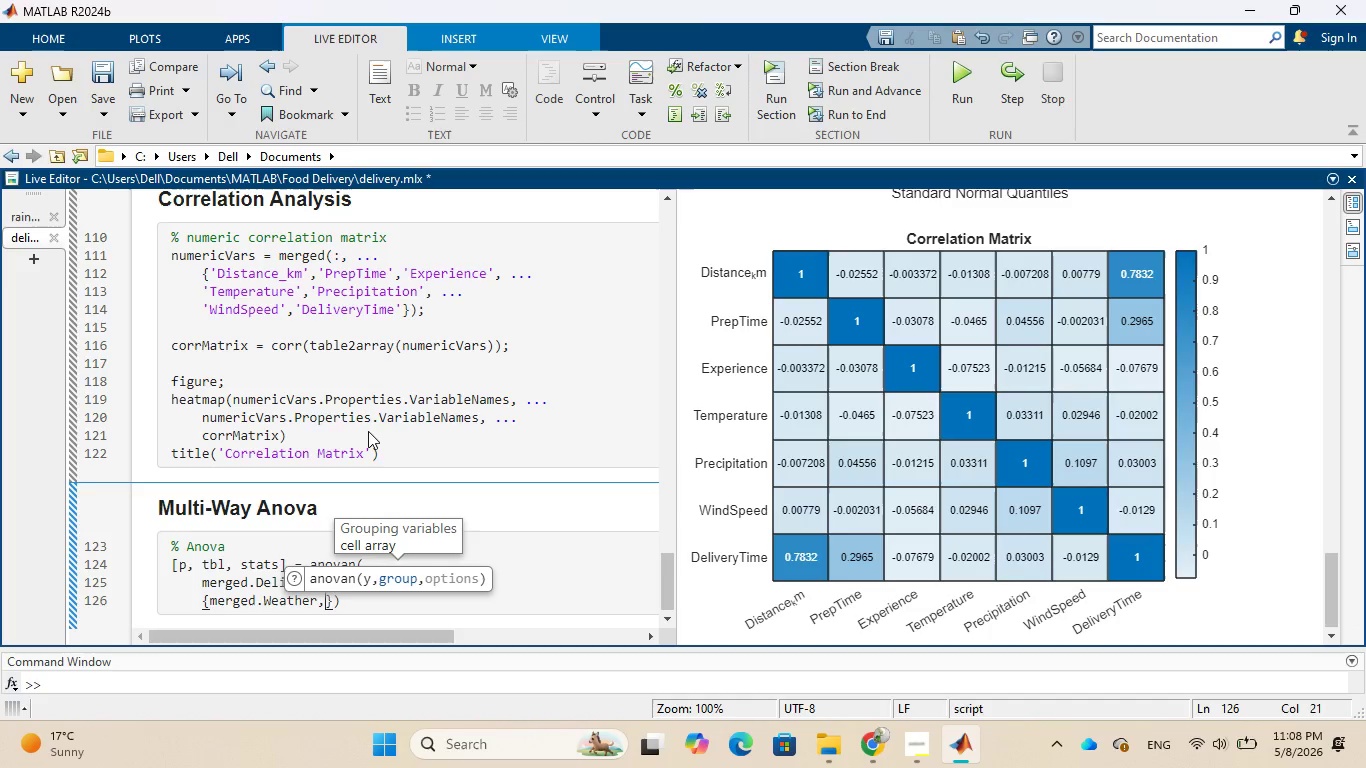 
key(Space)
 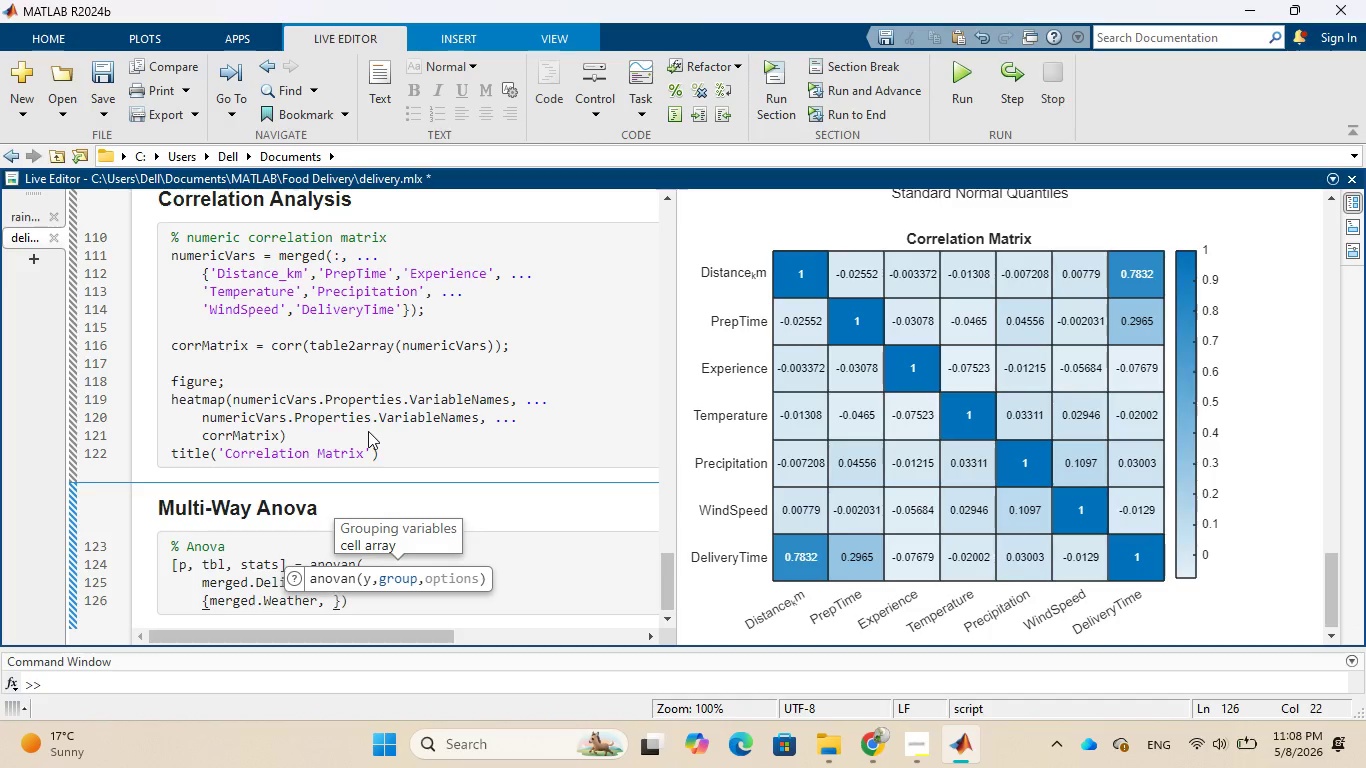 
key(Period)
 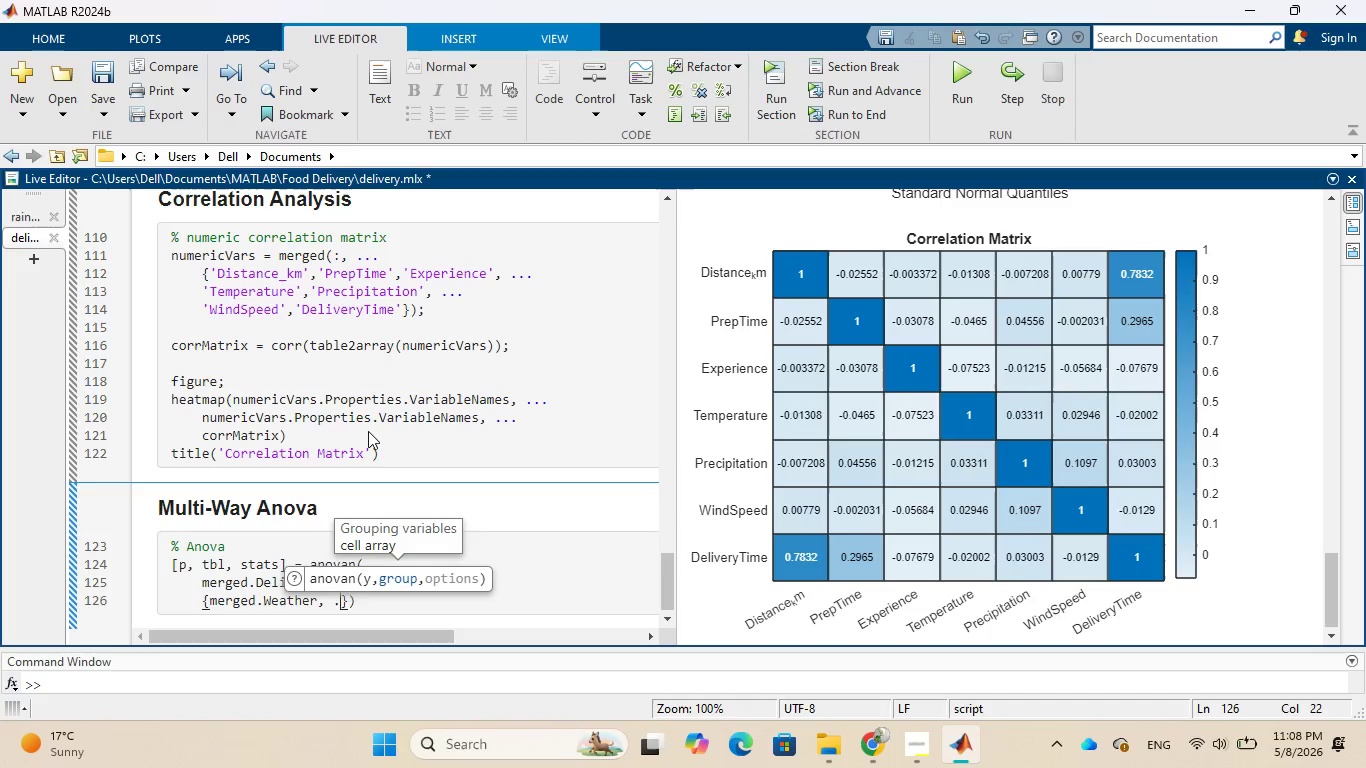 
key(Period)
 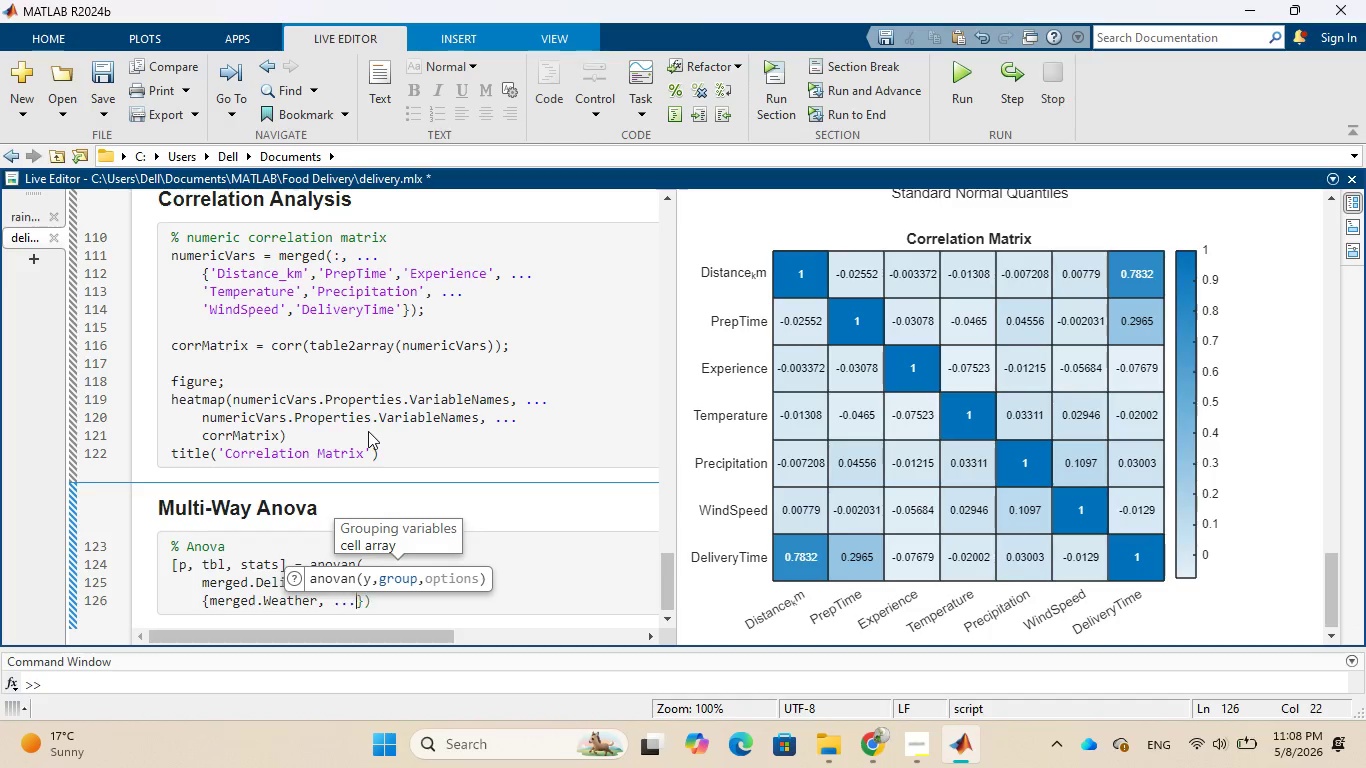 
key(Period)
 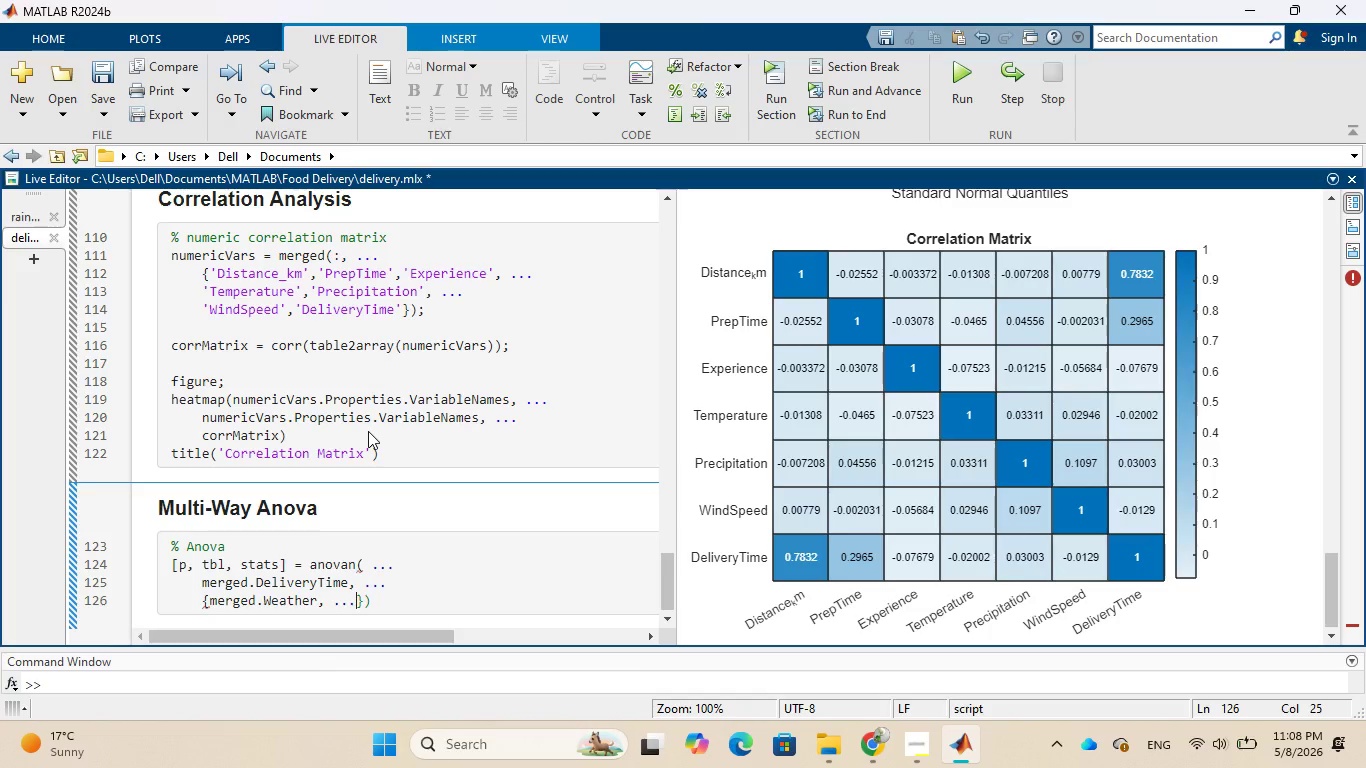 
wait(30.91)
 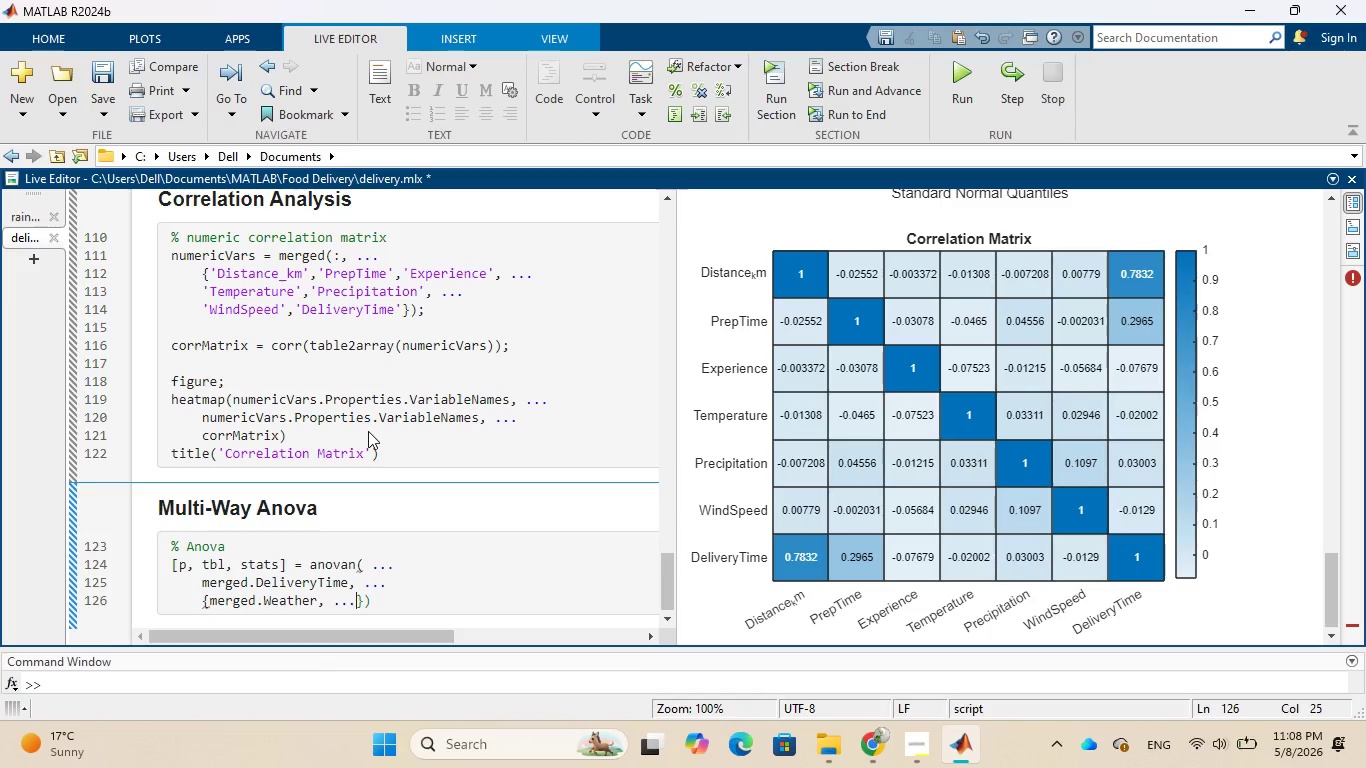 
scroll: coordinate [1128, 444], scroll_direction: down, amount: 8.0
 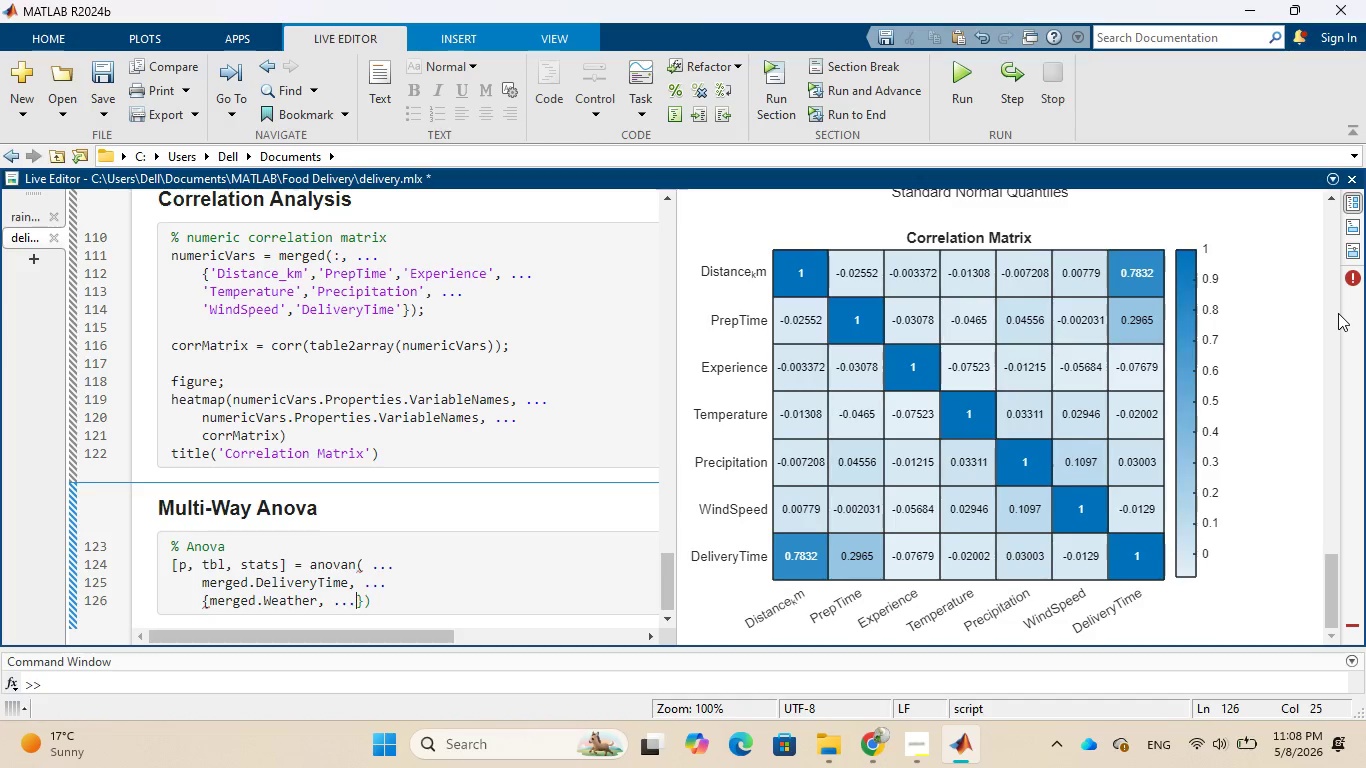 
scroll: coordinate [1327, 318], scroll_direction: up, amount: 14.0
 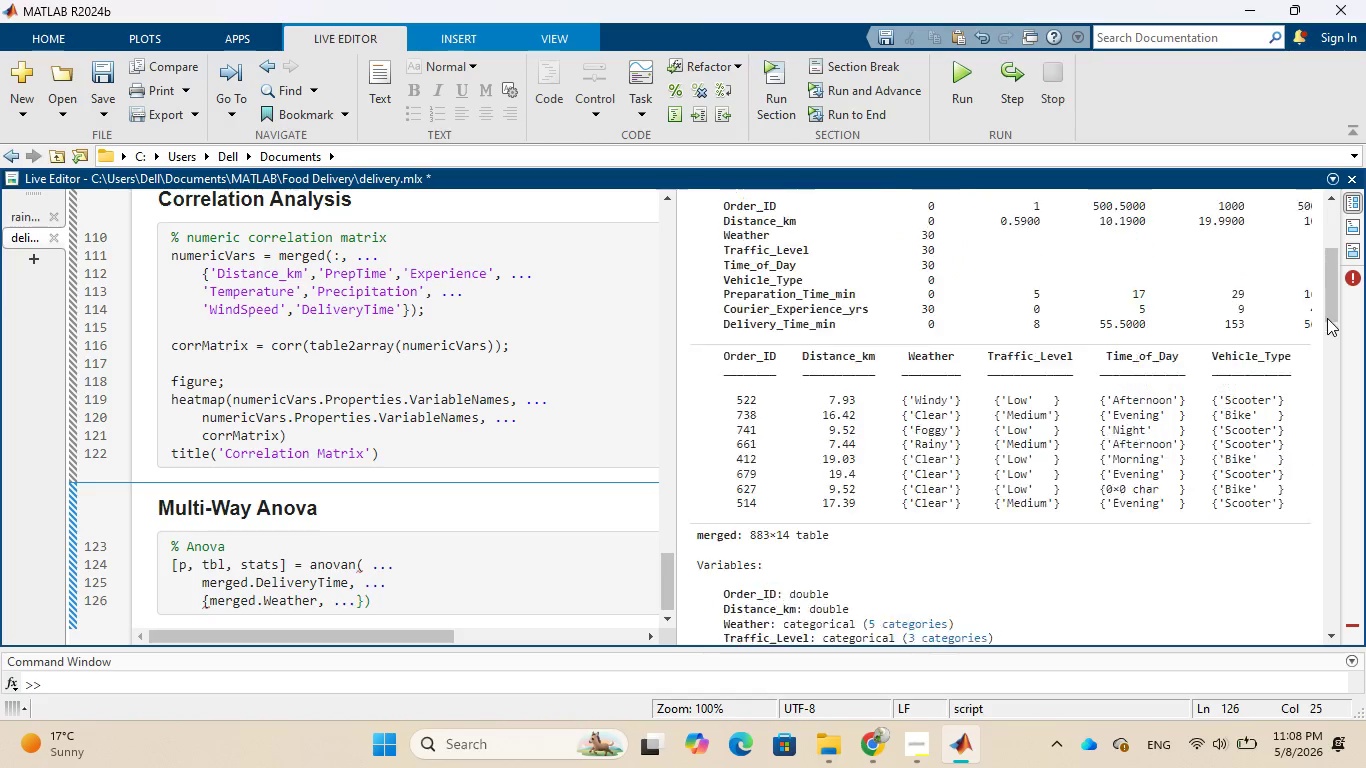 
mouse_move([1314, 290])
 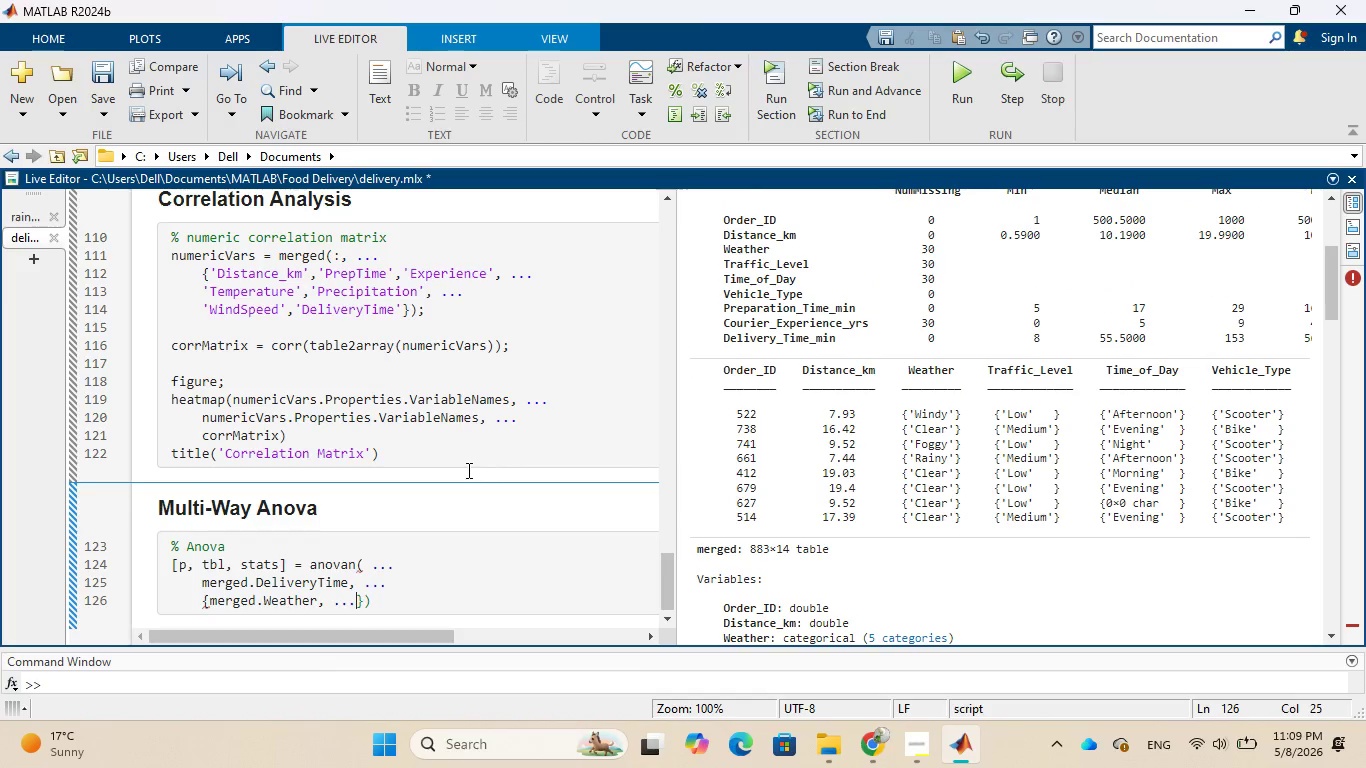 
scroll: coordinate [461, 469], scroll_direction: up, amount: 21.0
 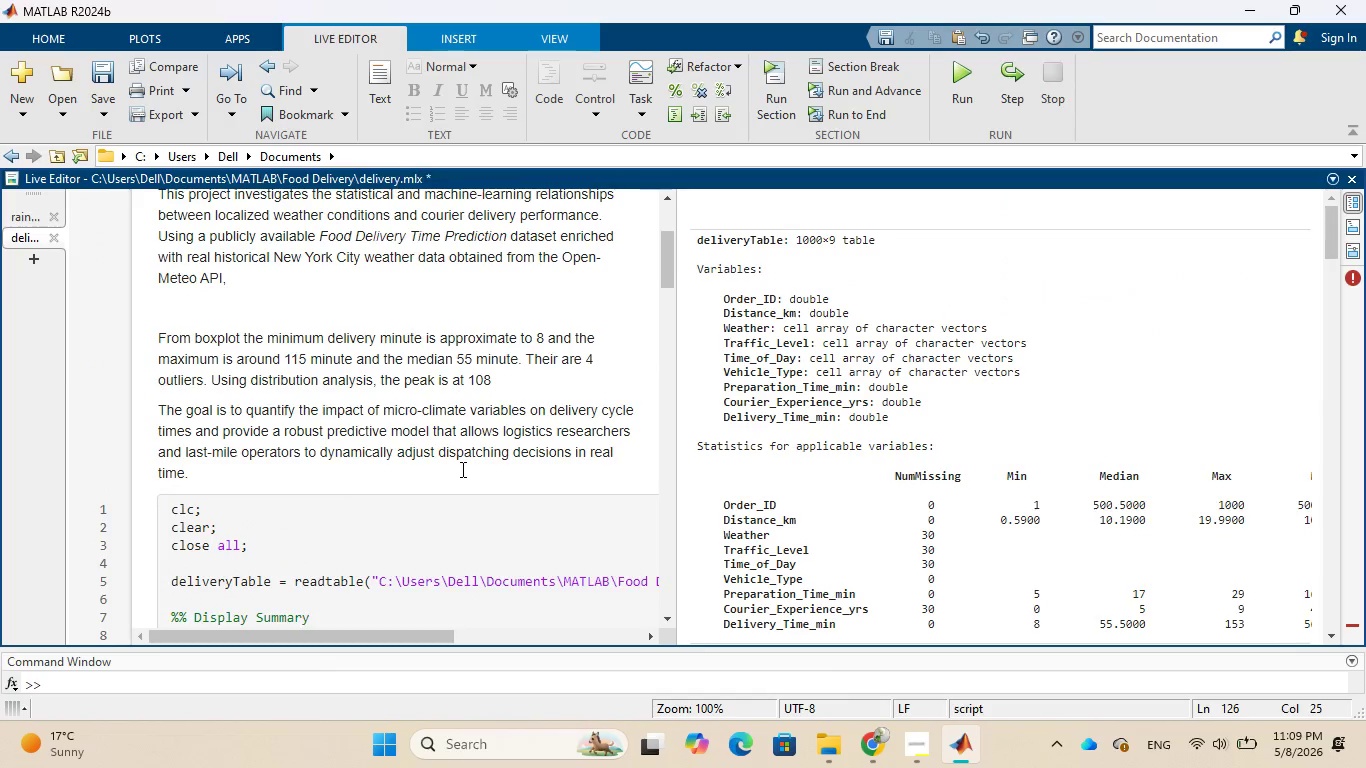 
scroll: coordinate [459, 469], scroll_direction: down, amount: 17.0
 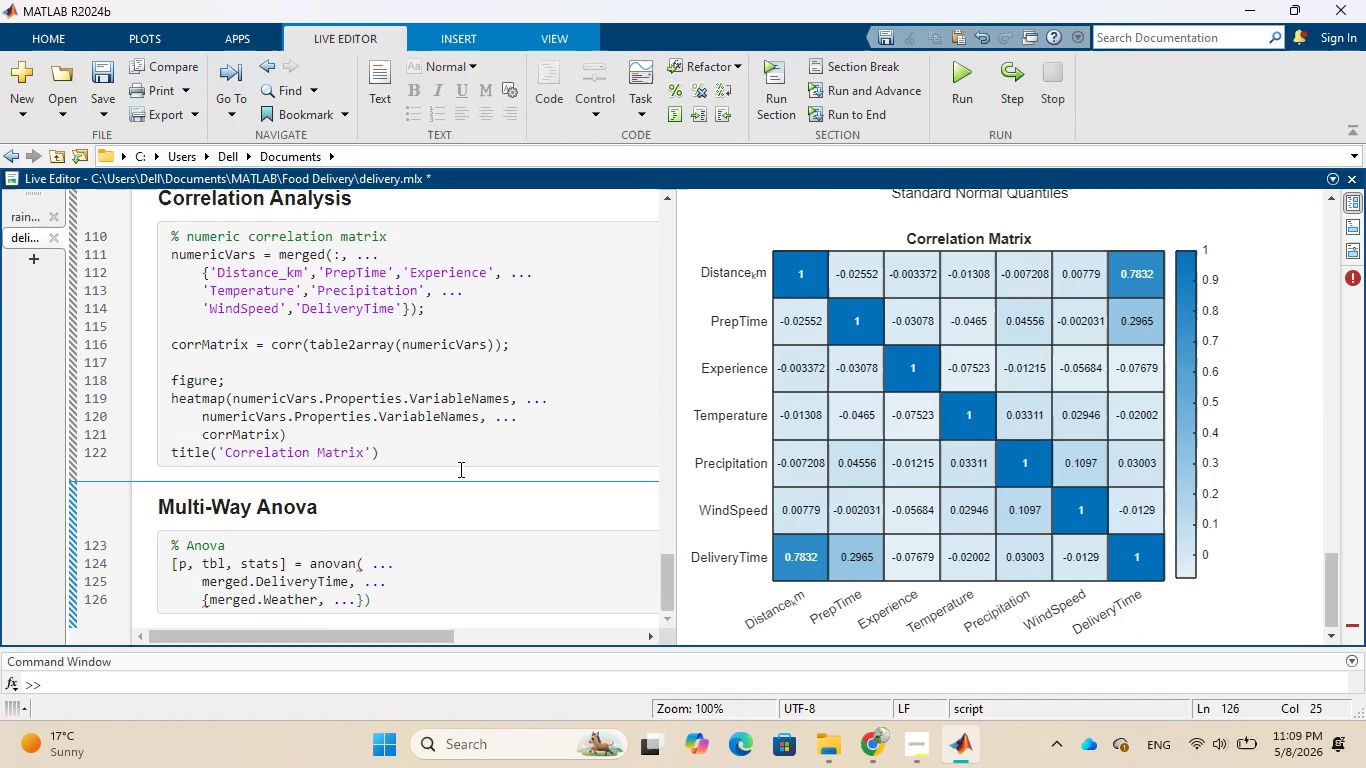 
scroll: coordinate [459, 469], scroll_direction: up, amount: 2.0
 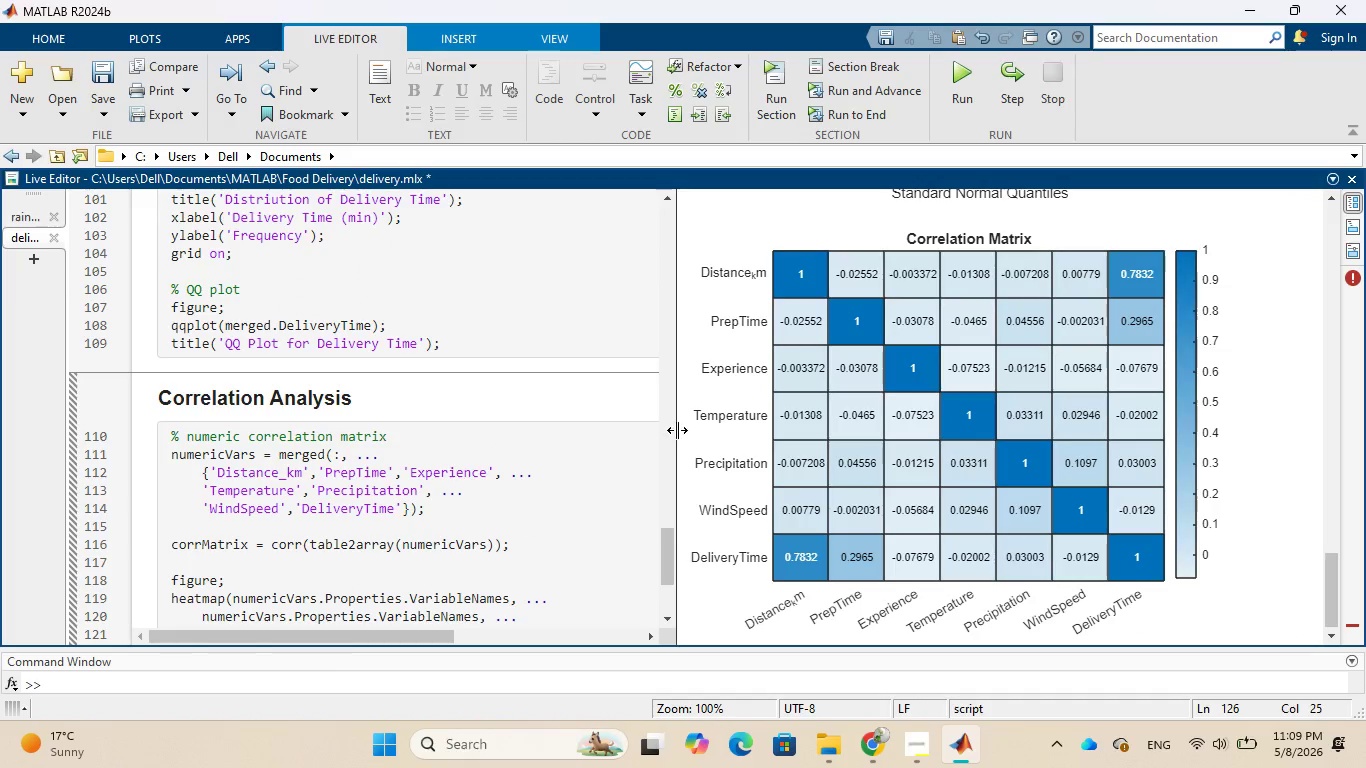 
left_click_drag(start_coordinate=[678, 430], to_coordinate=[795, 503])
 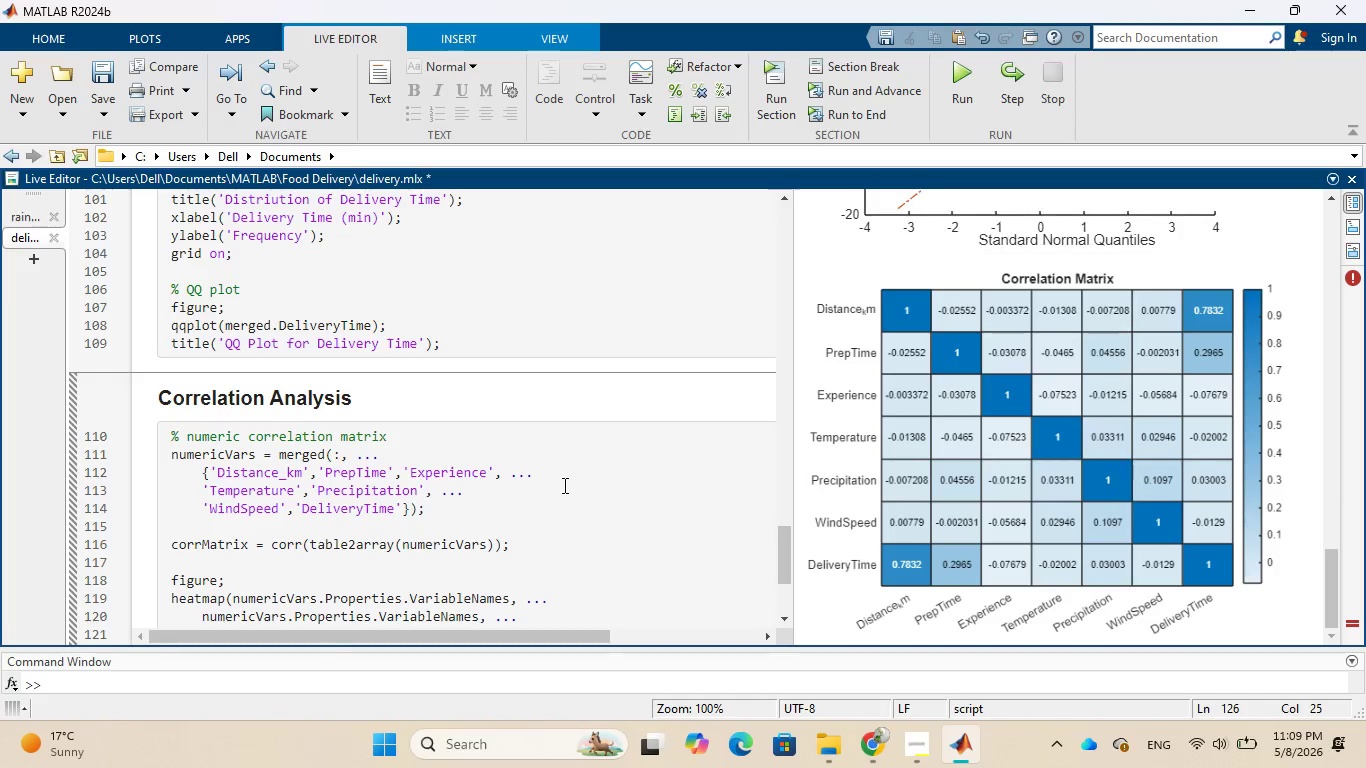 
scroll: coordinate [563, 485], scroll_direction: down, amount: 7.0
 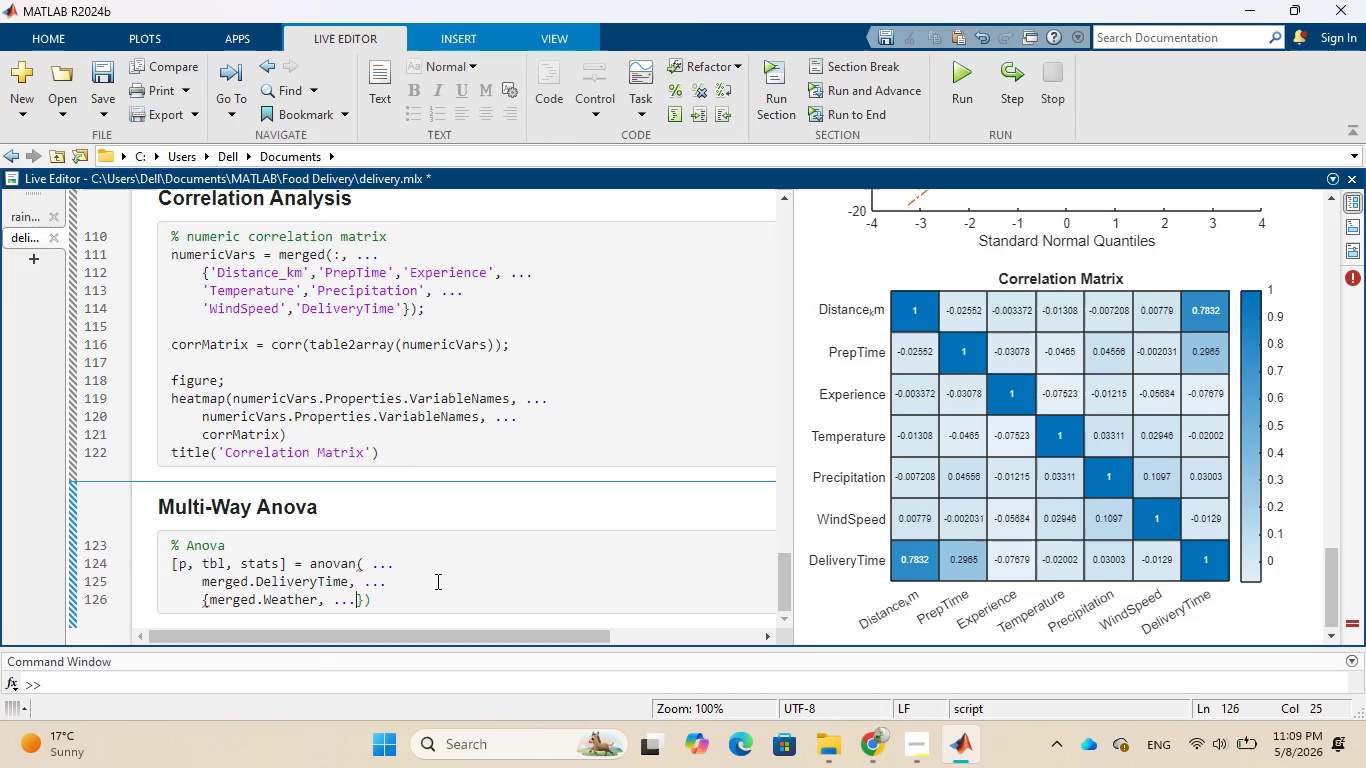 
wait(17.96)
 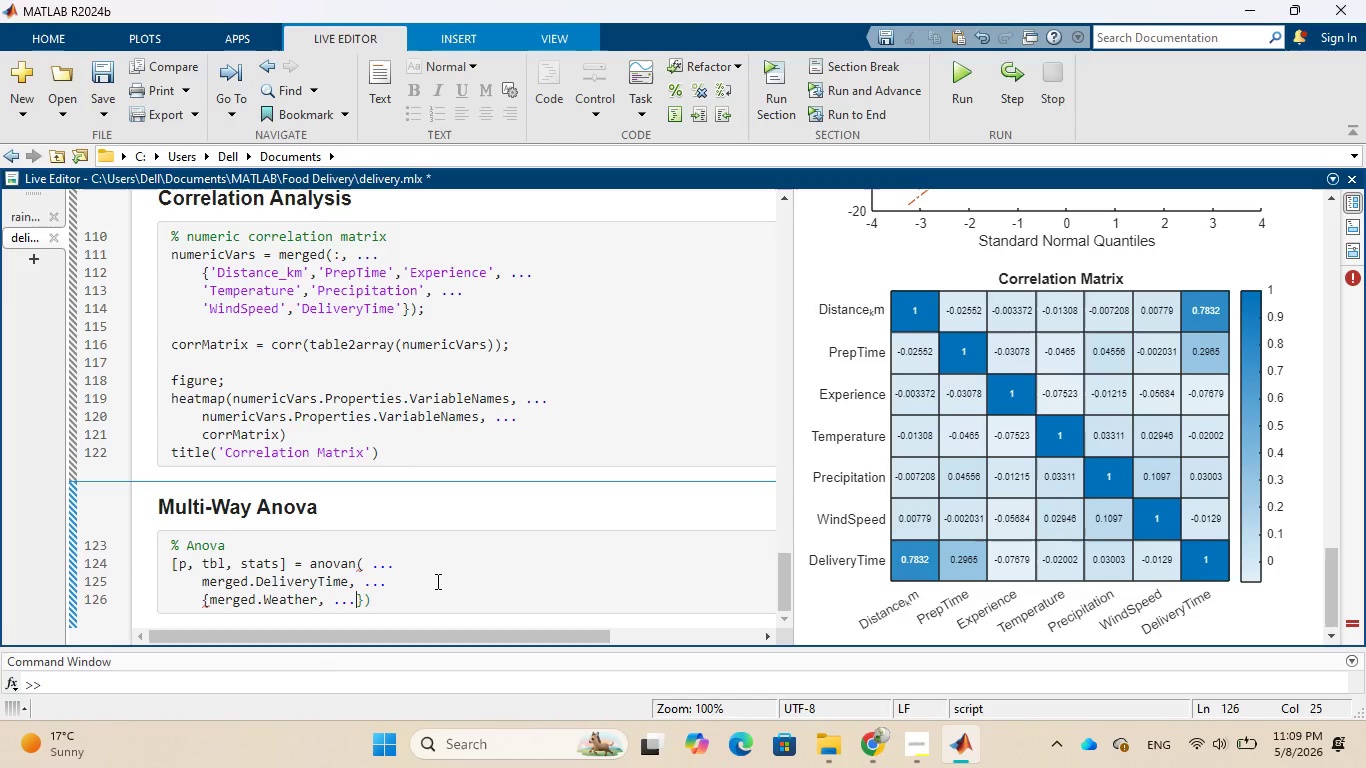 
key(Enter)
 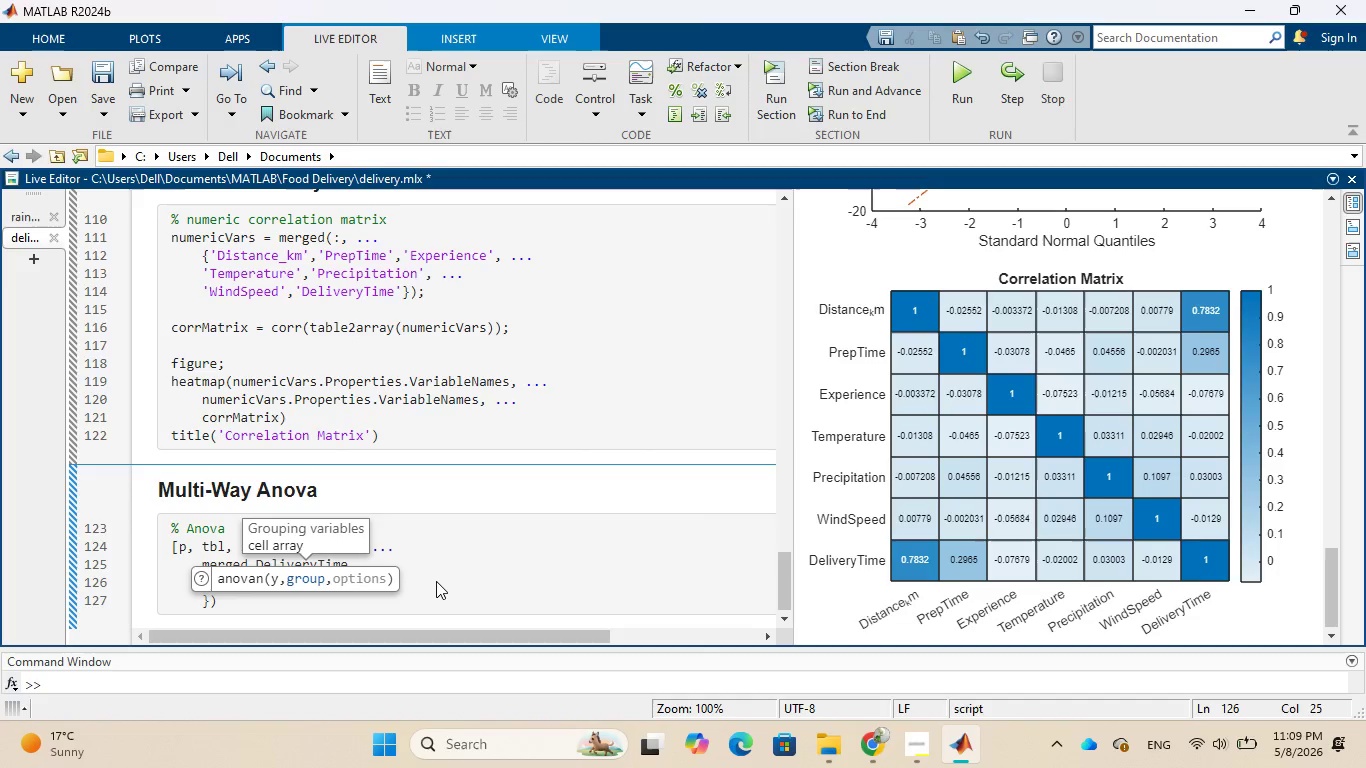 
wait(7.44)
 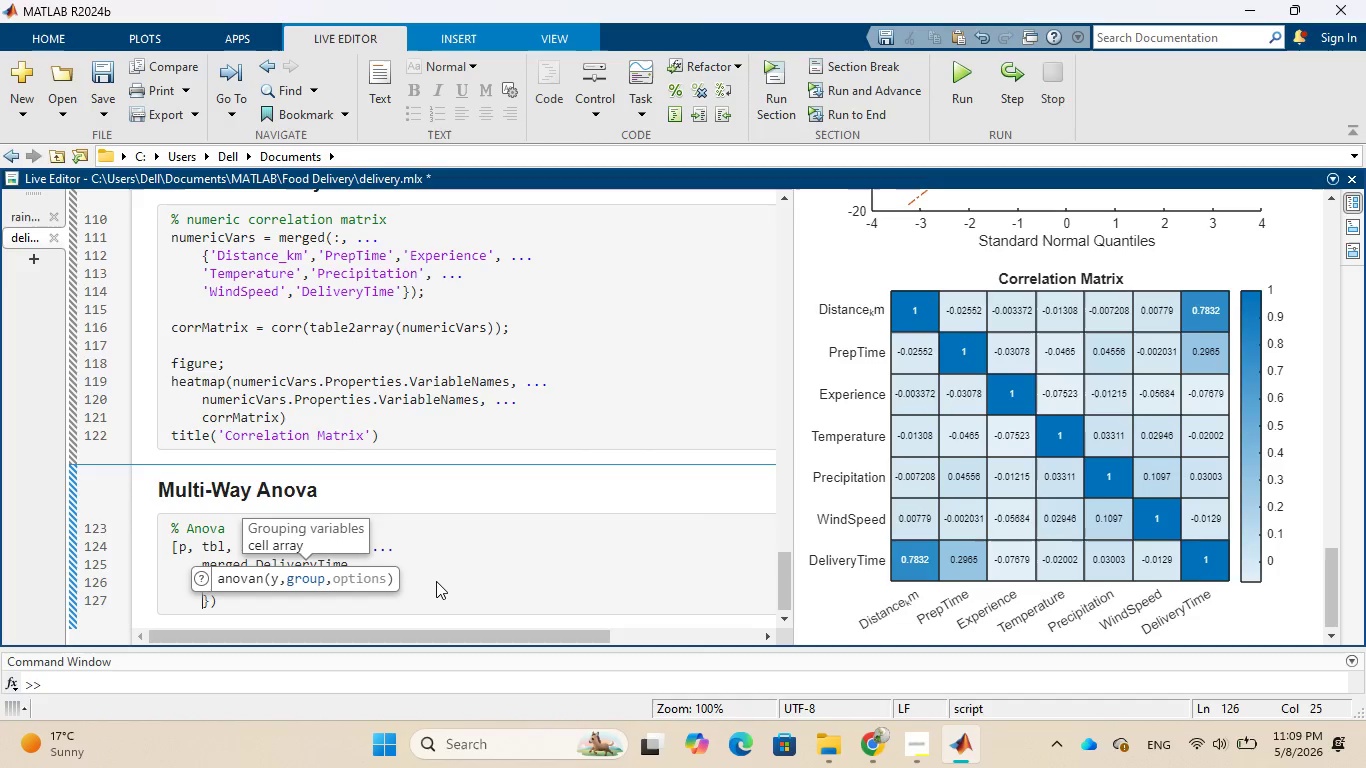 
type(mer)
 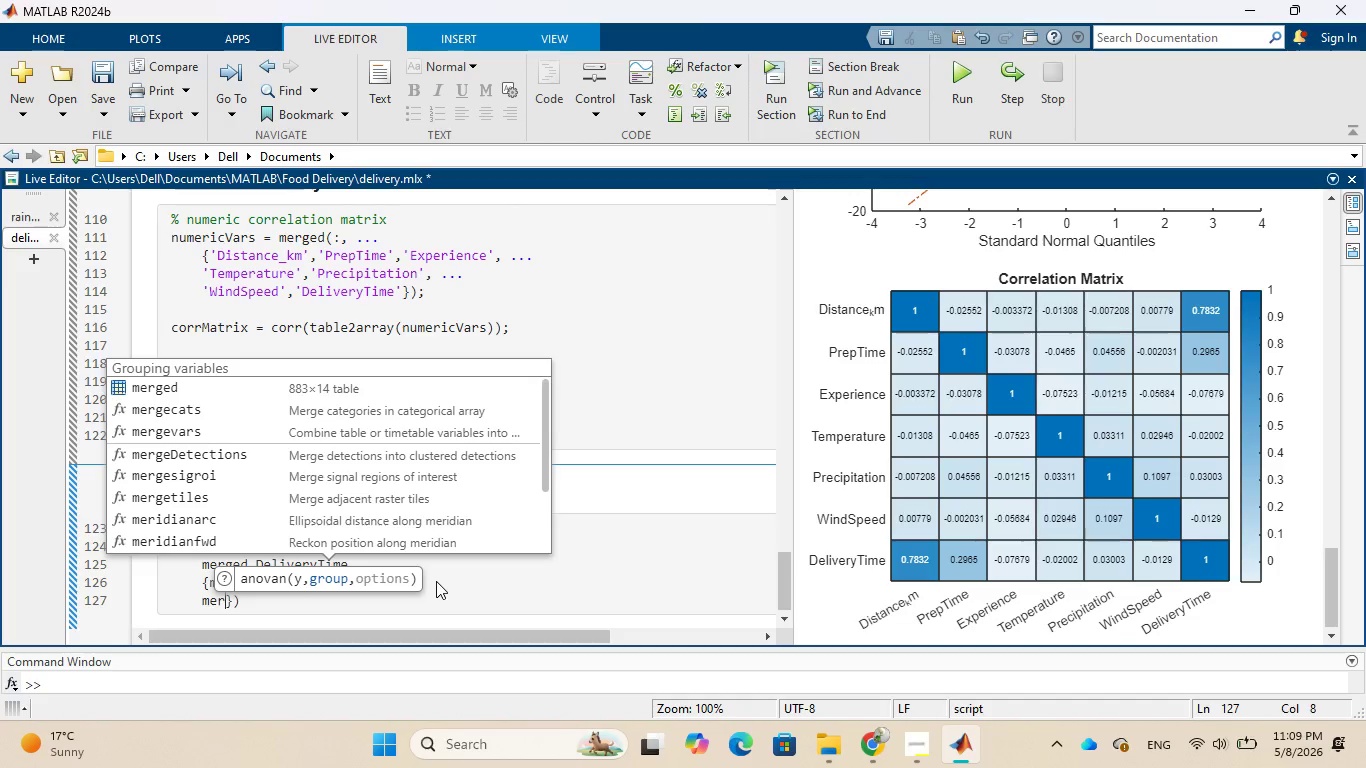 
wait(9.11)
 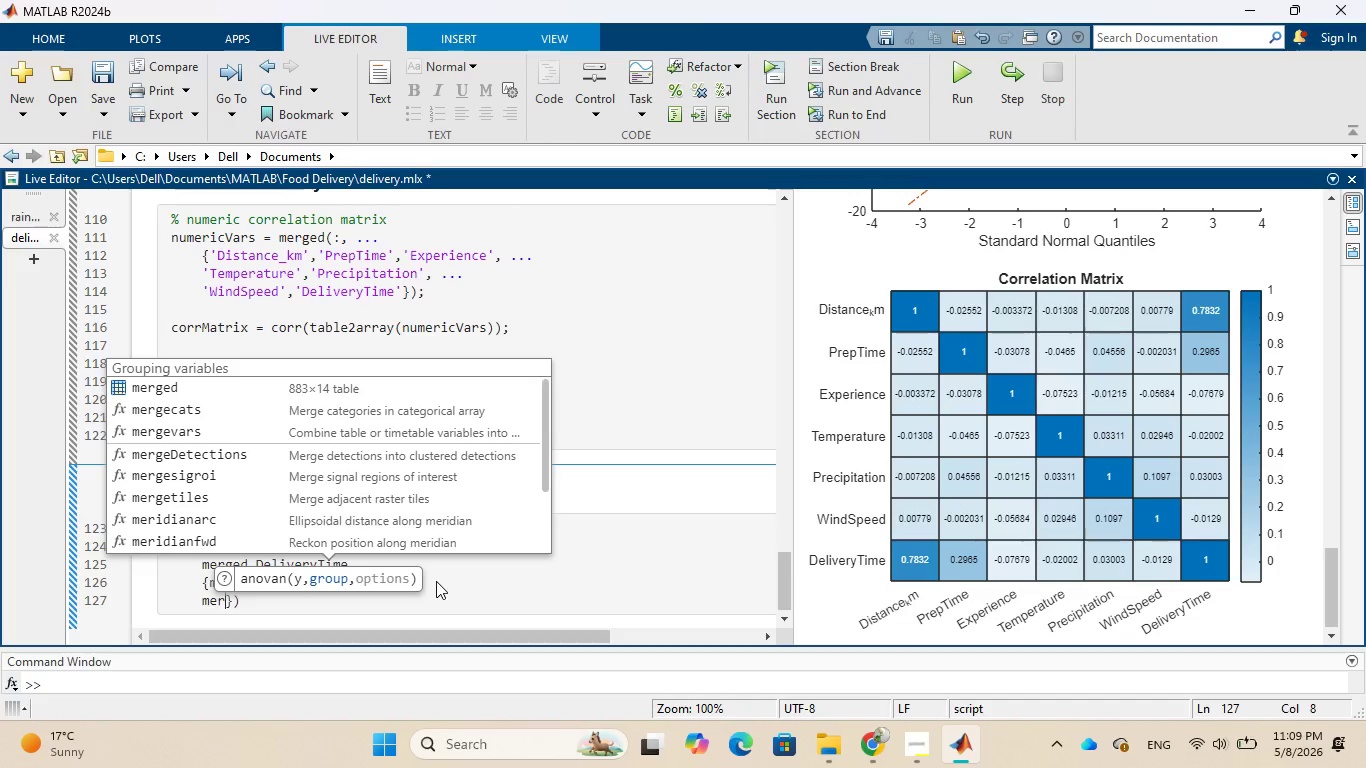 
left_click([190, 394])
 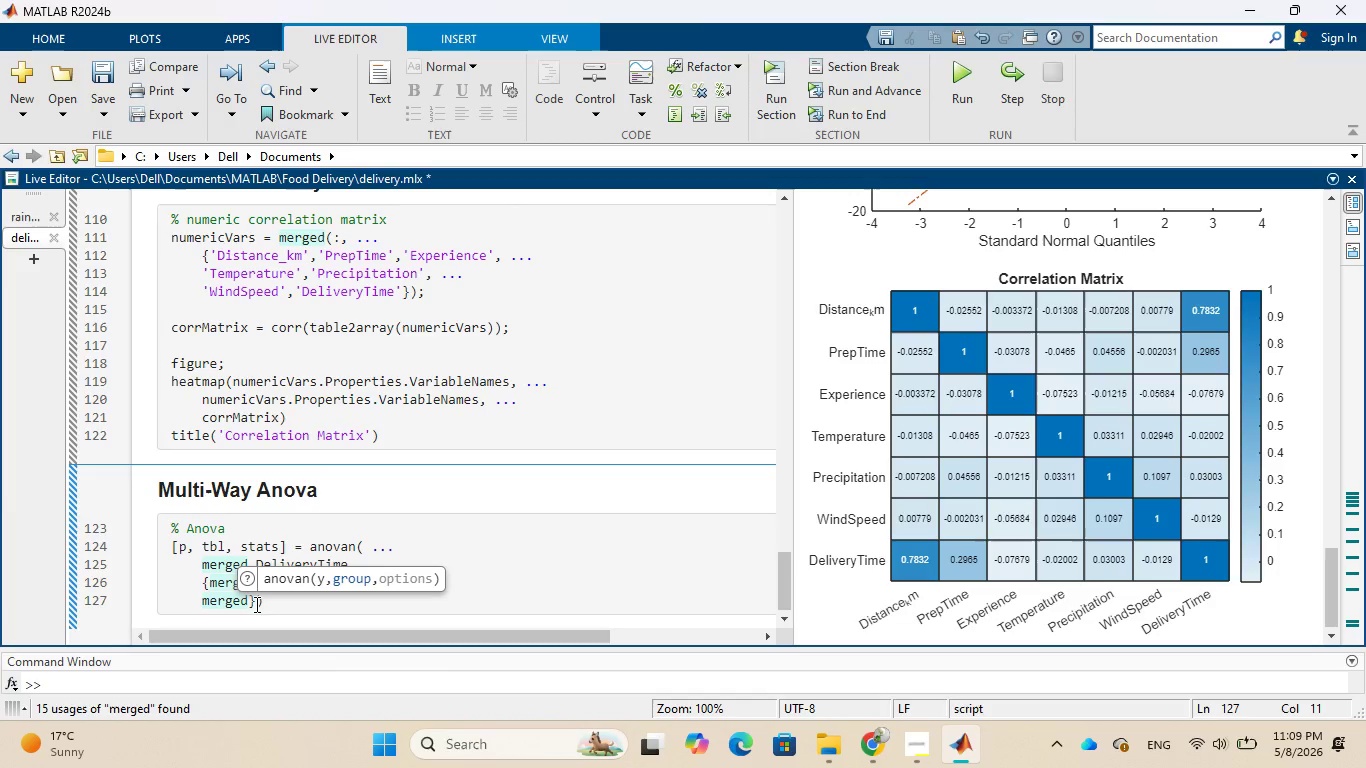 
key(Period)
 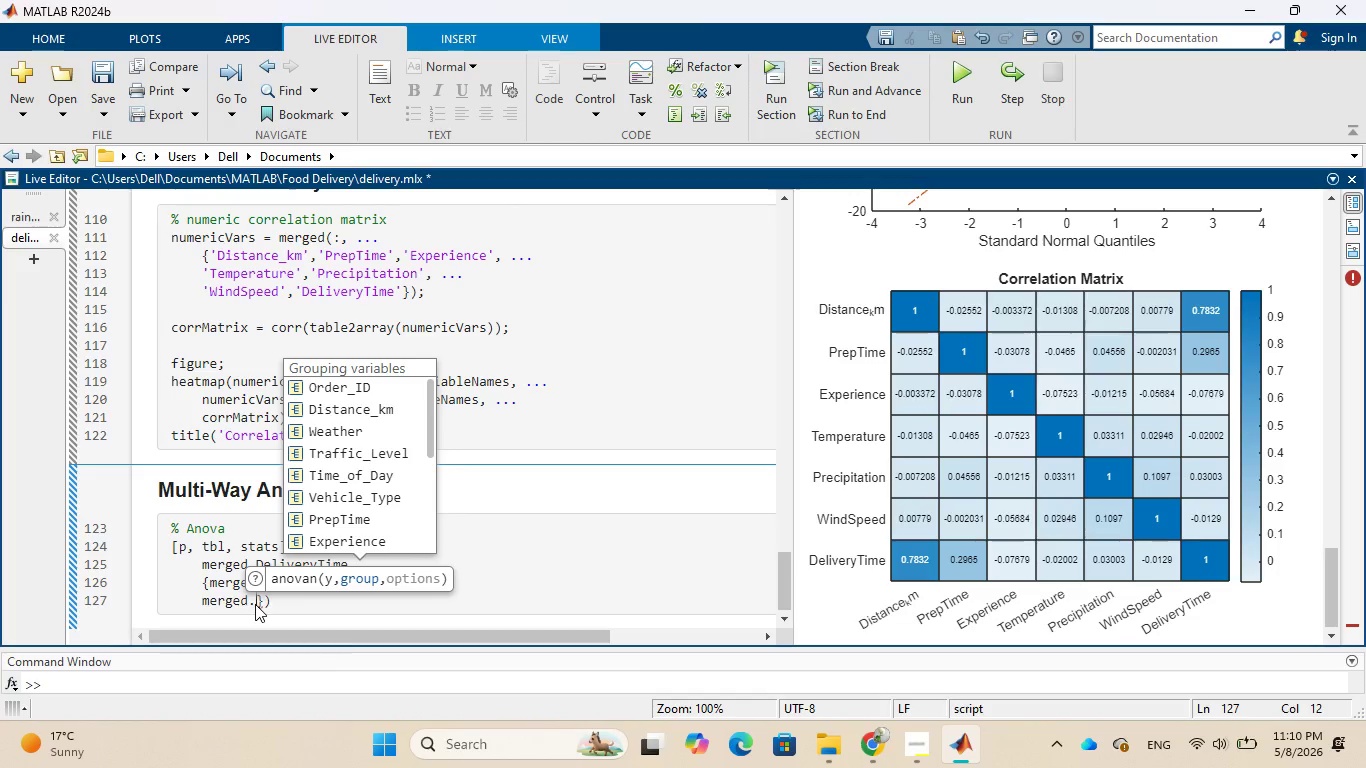 
wait(6.59)
 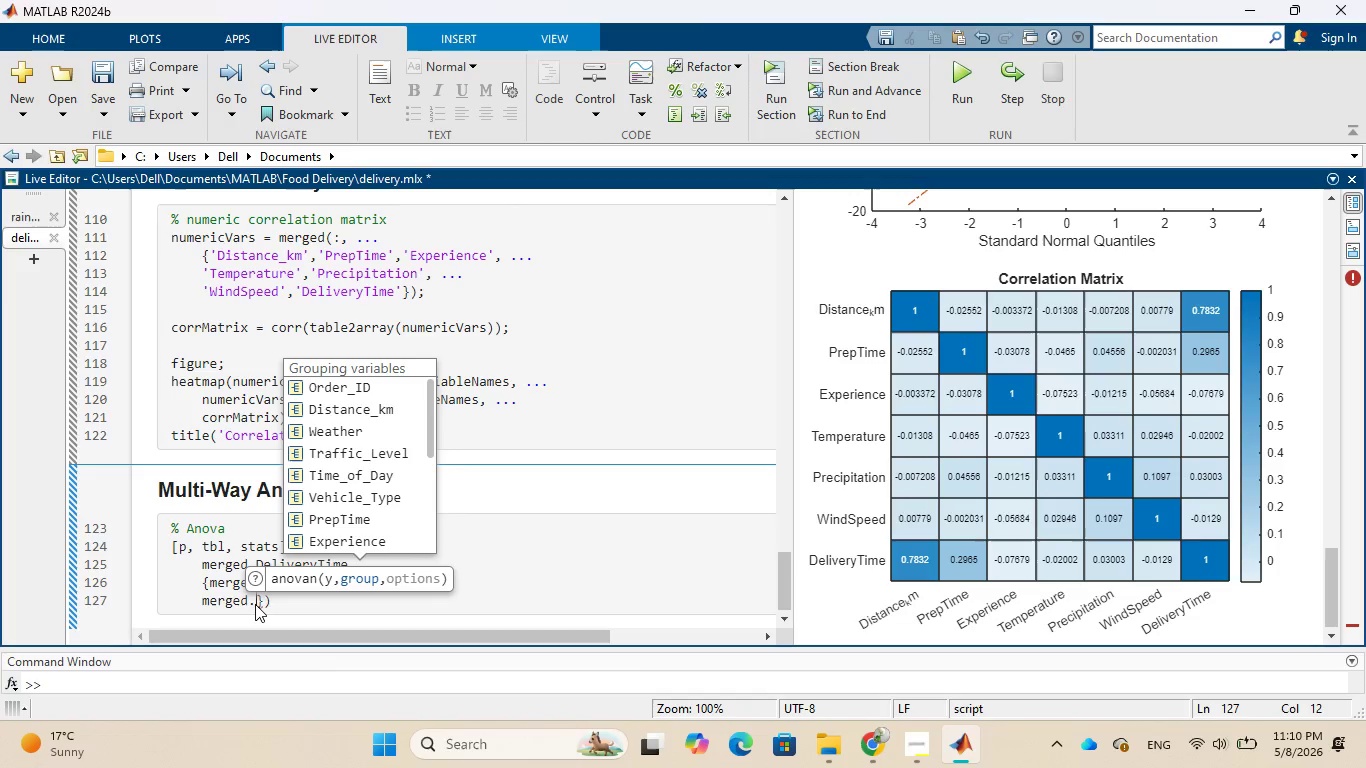 
type(Tra)
 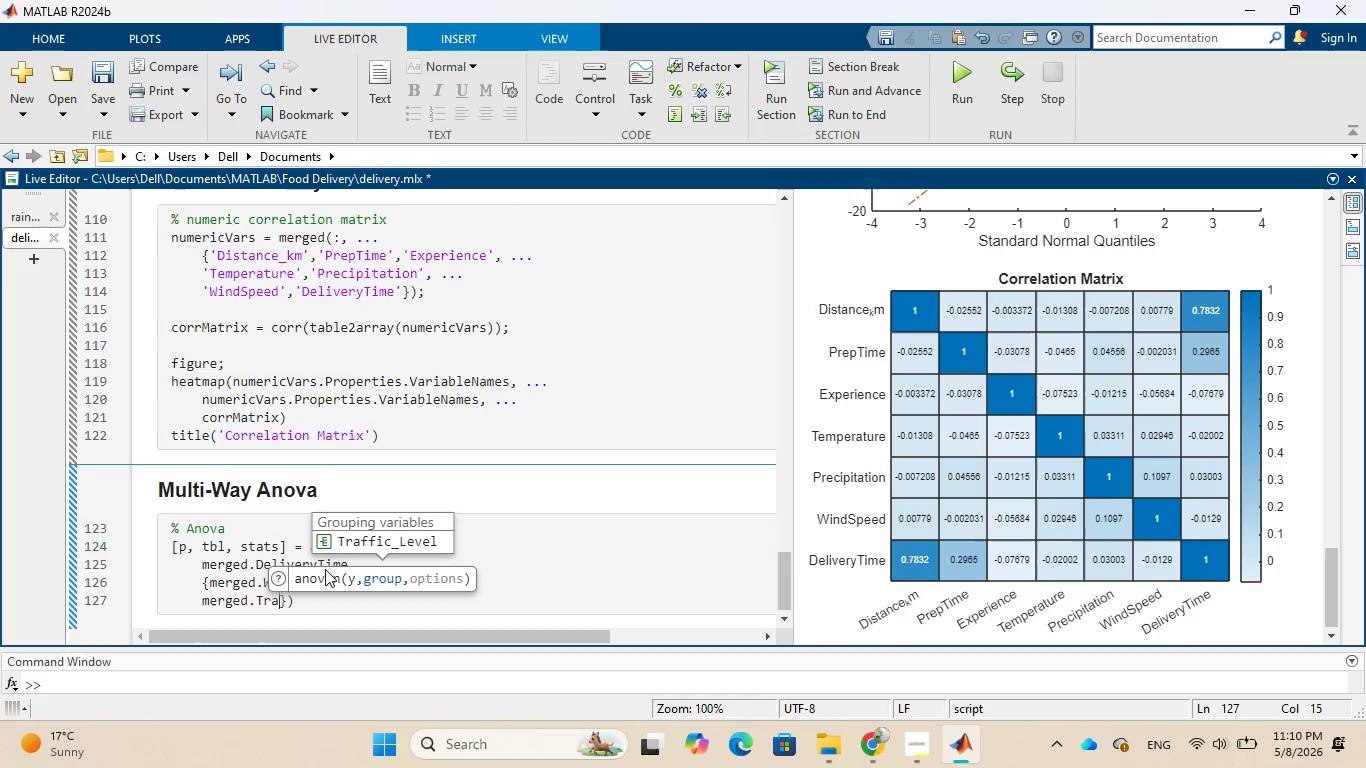 
left_click([335, 542])
 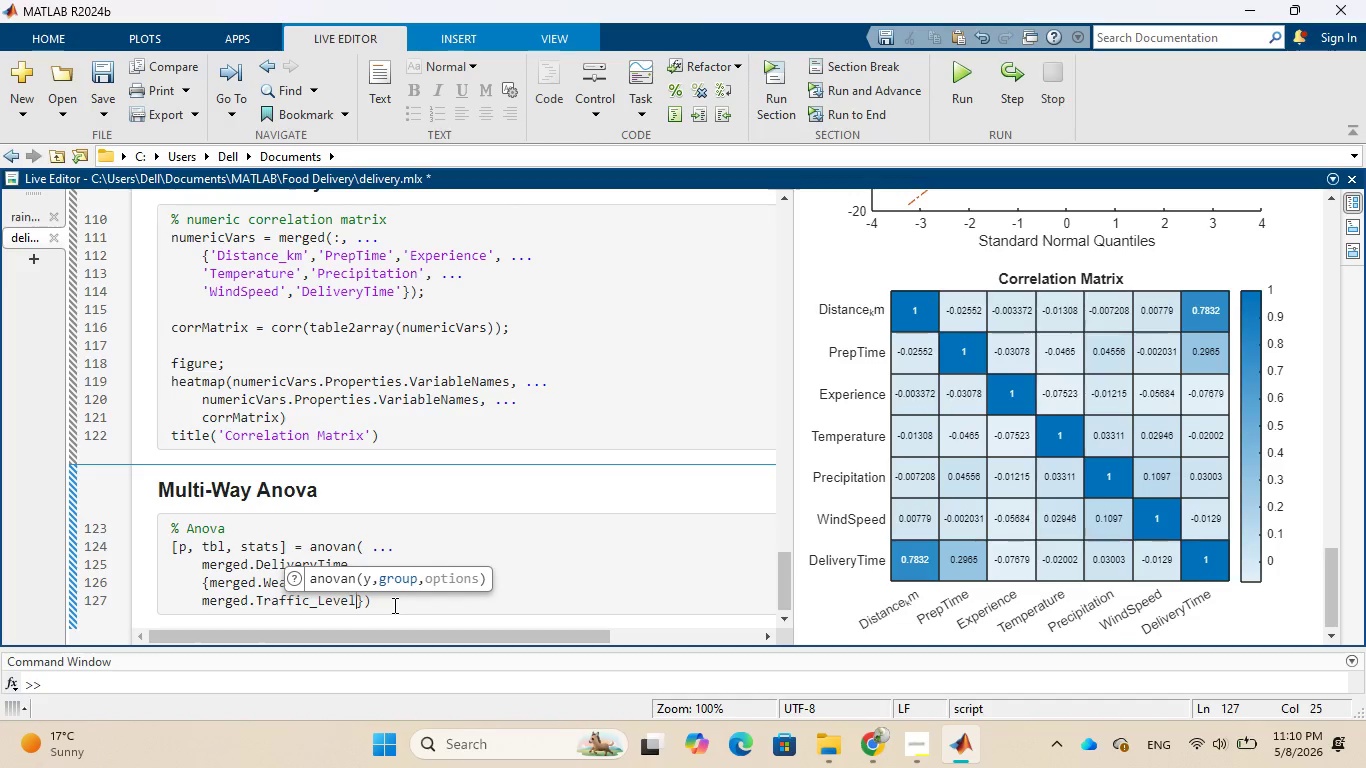 
wait(5.02)
 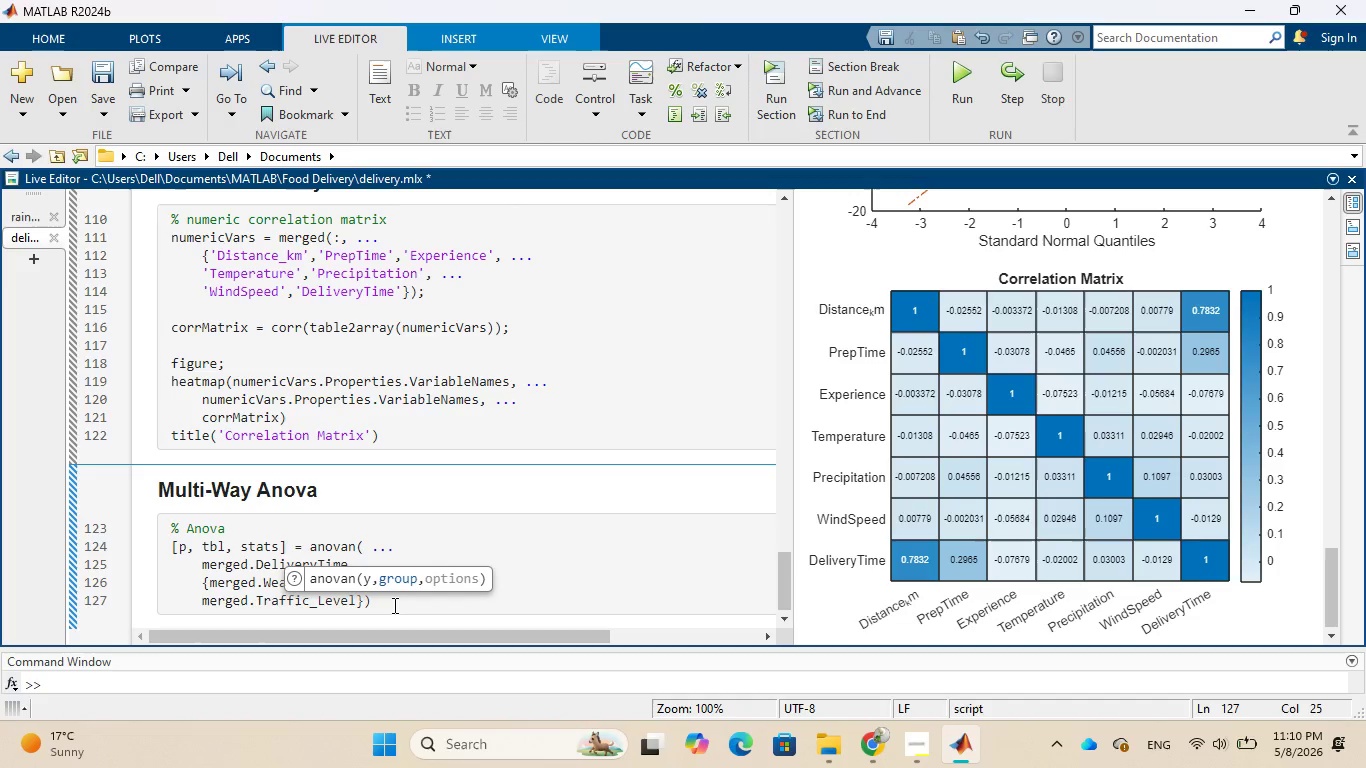 
key(Comma)
 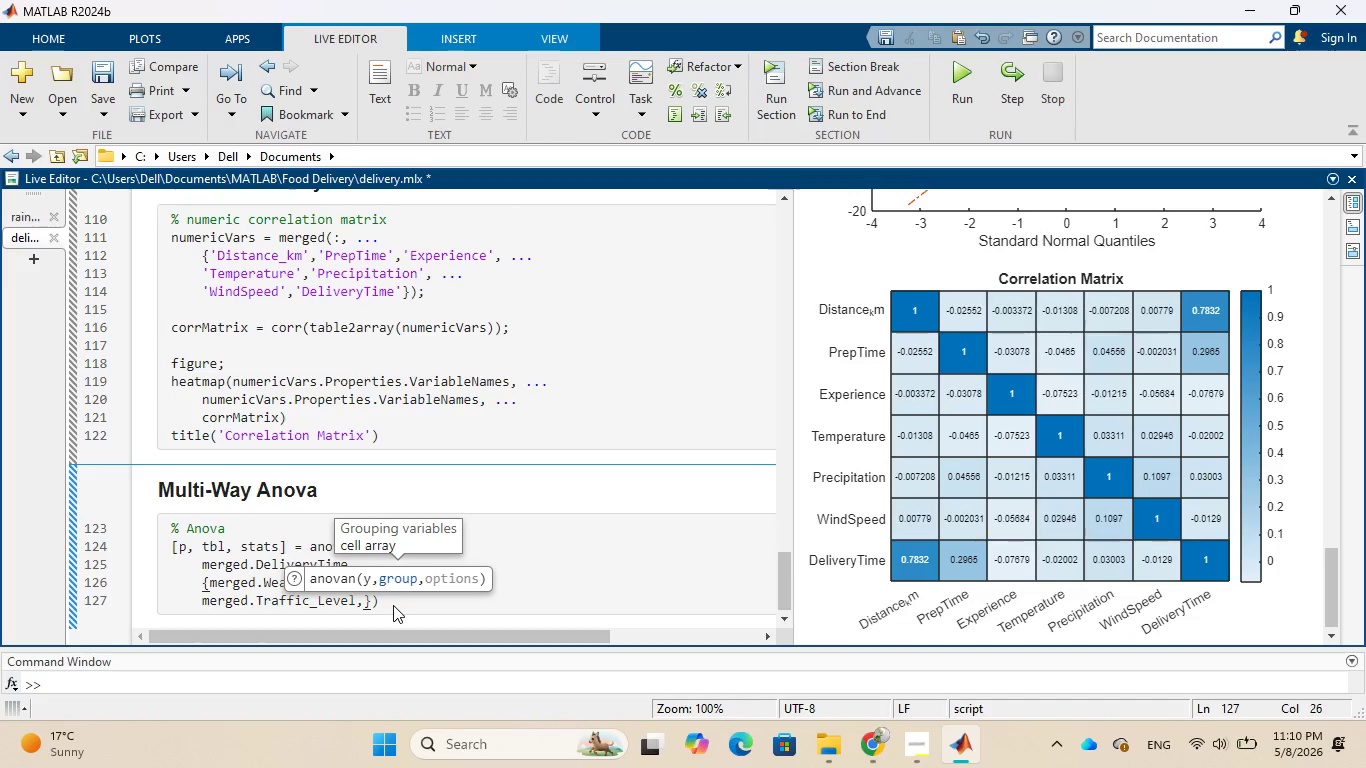 
key(Space)
 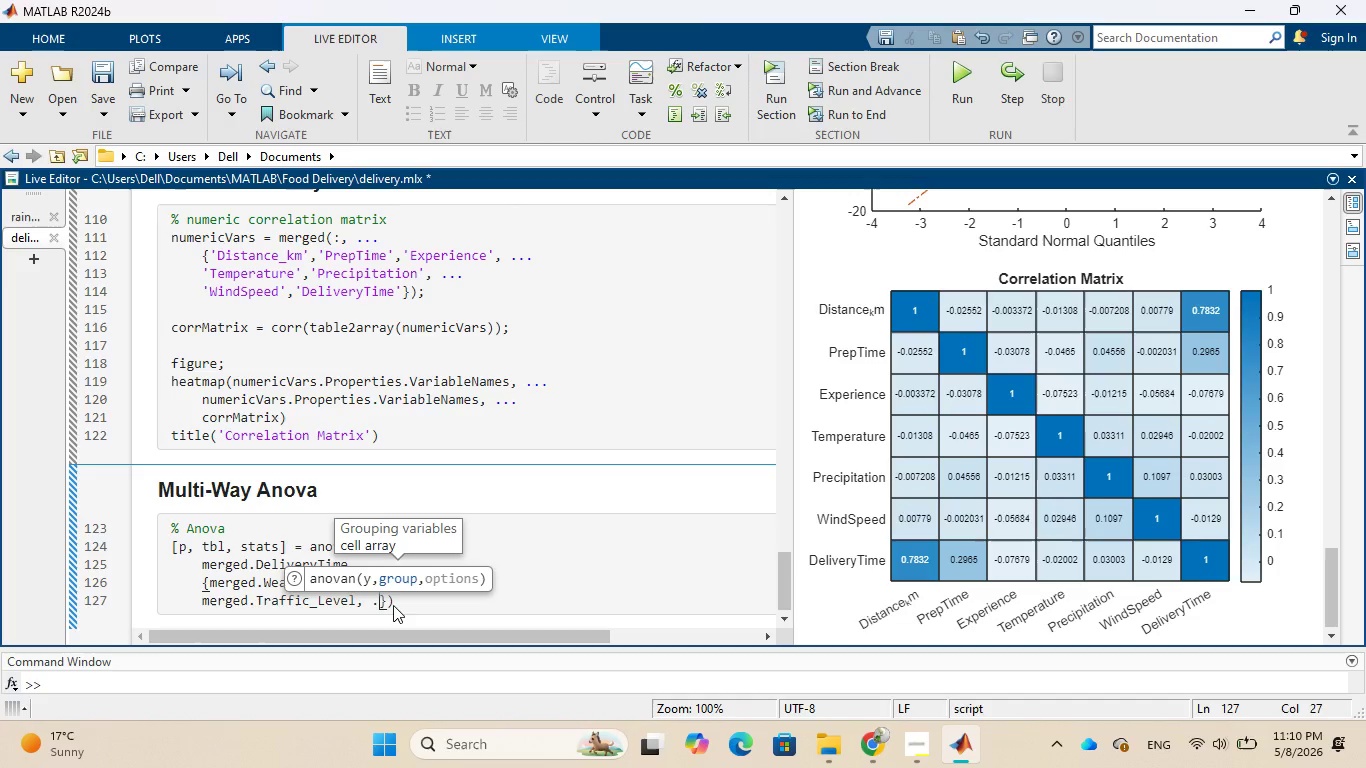 
key(Period)
 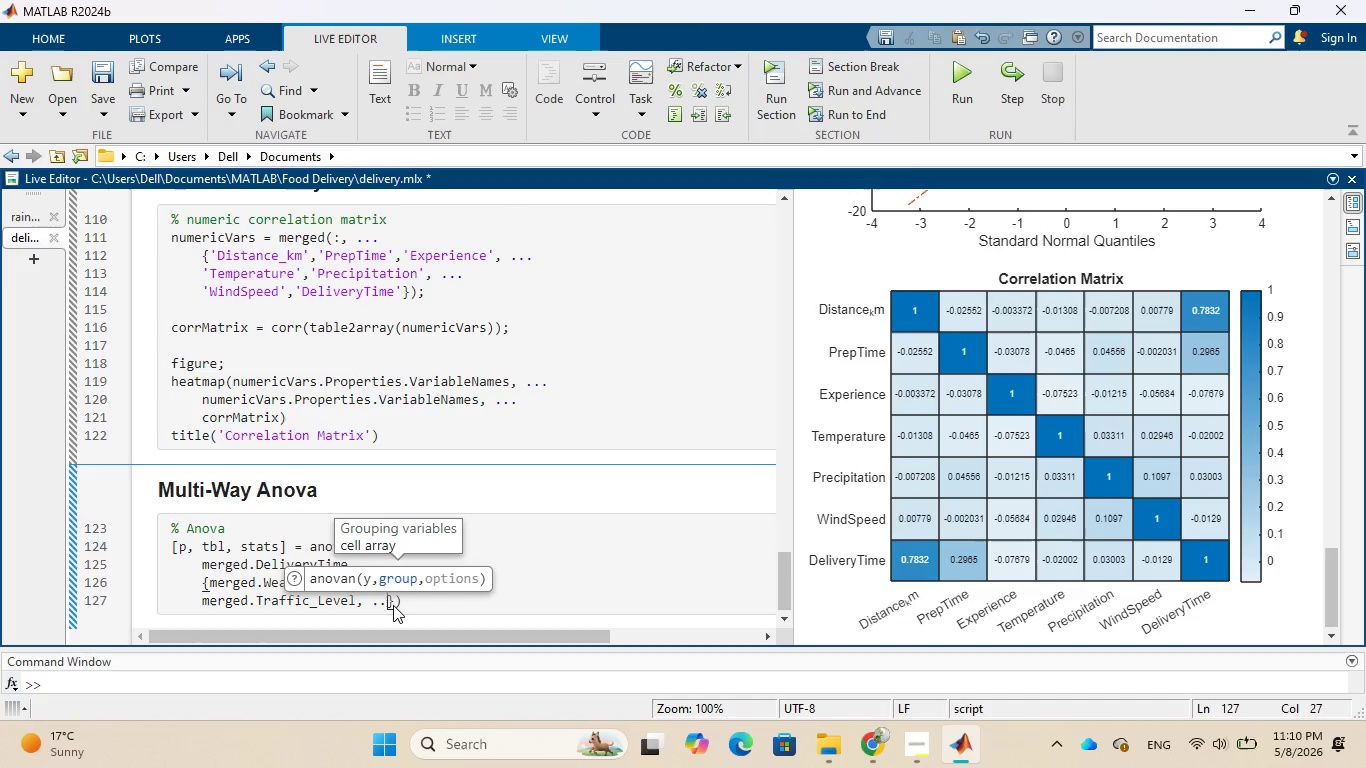 
key(Period)
 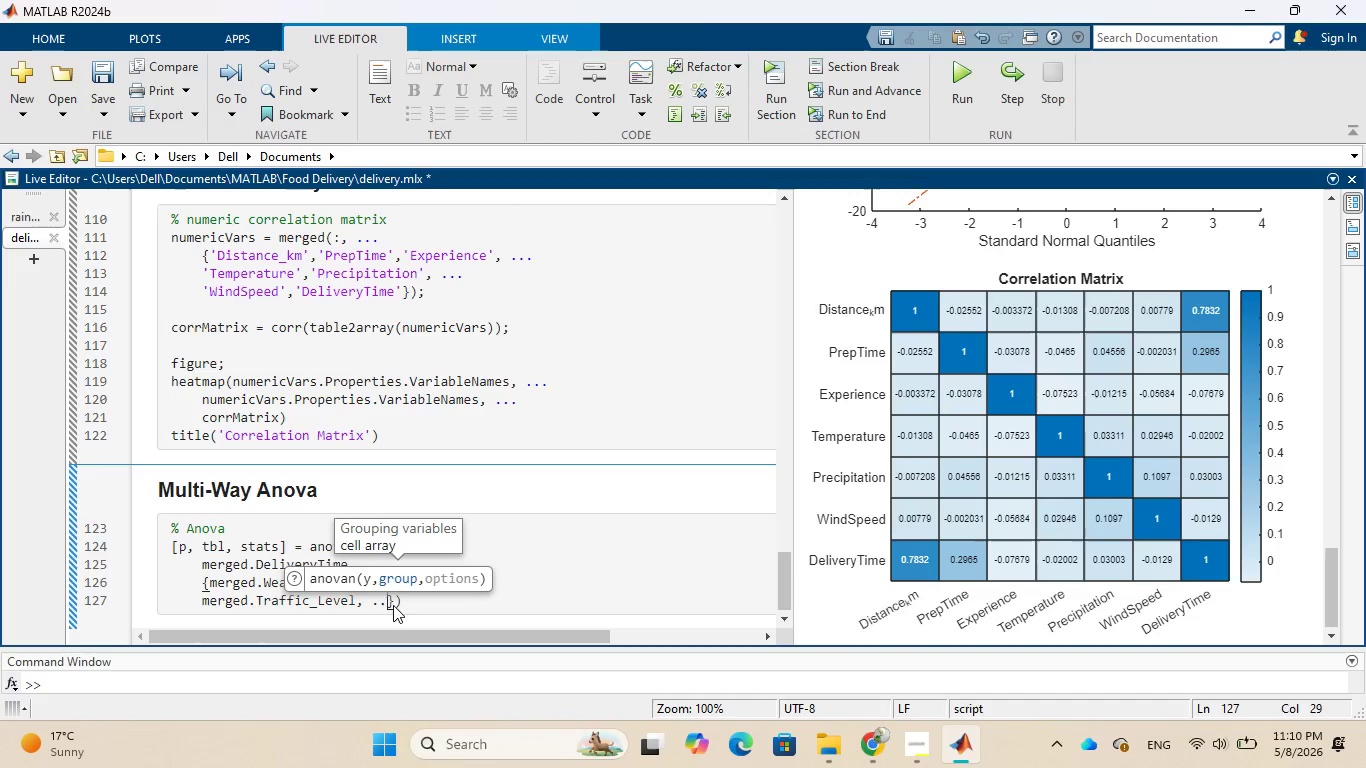 
key(Period)
 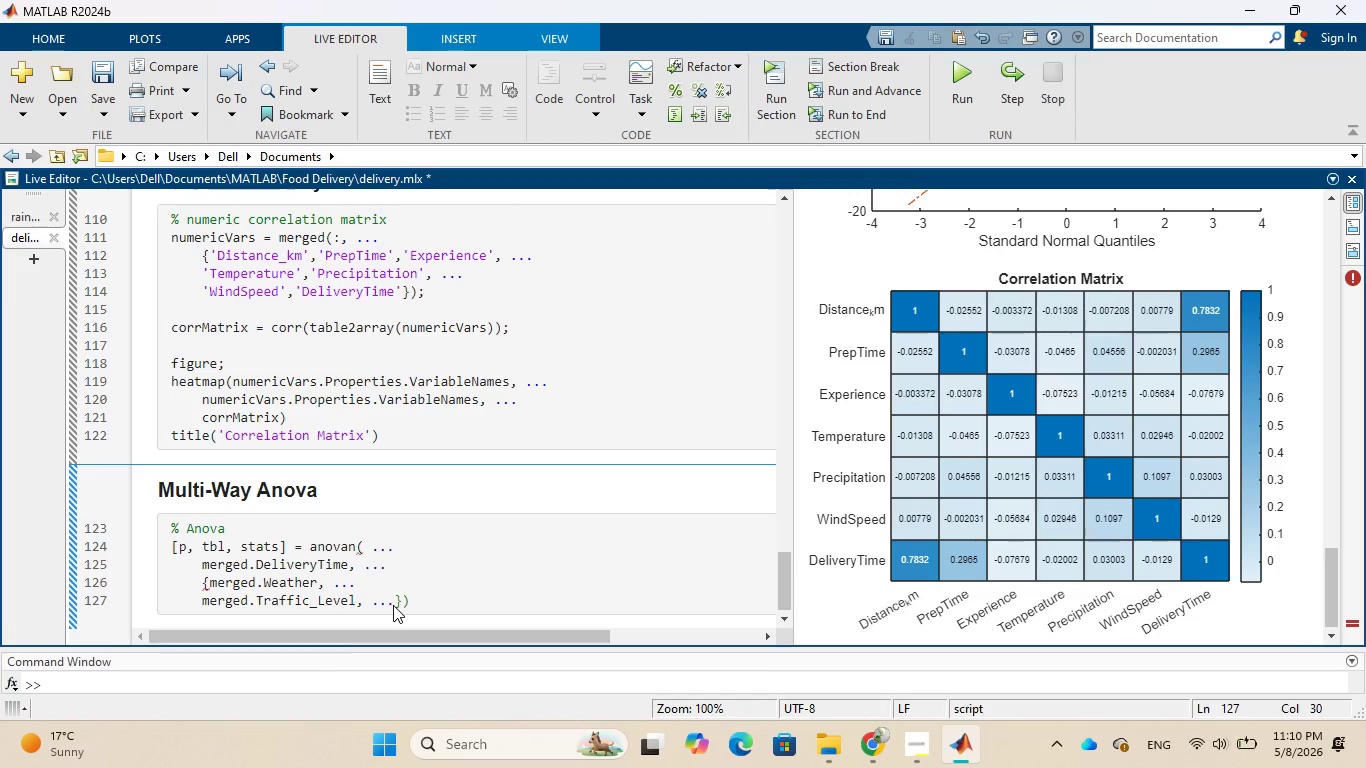 
wait(9.8)
 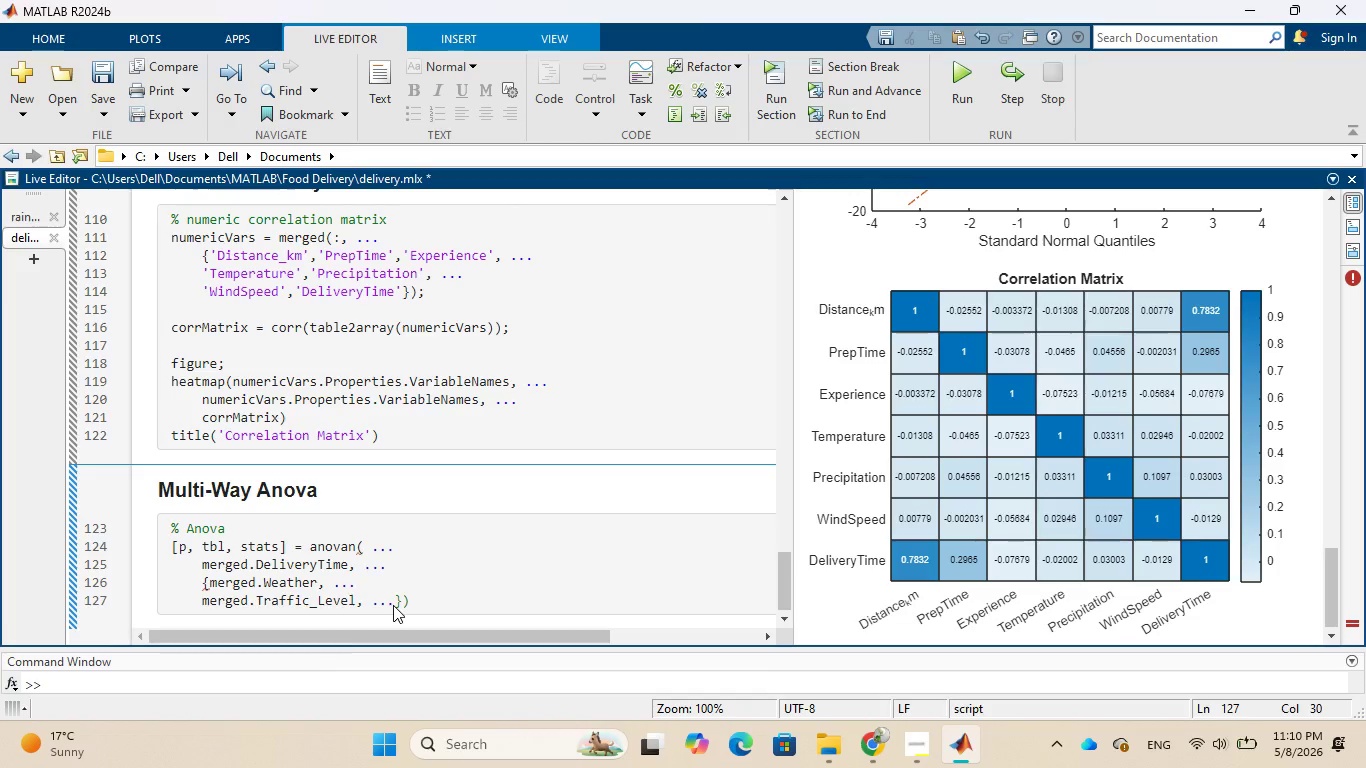 
key(Enter)
 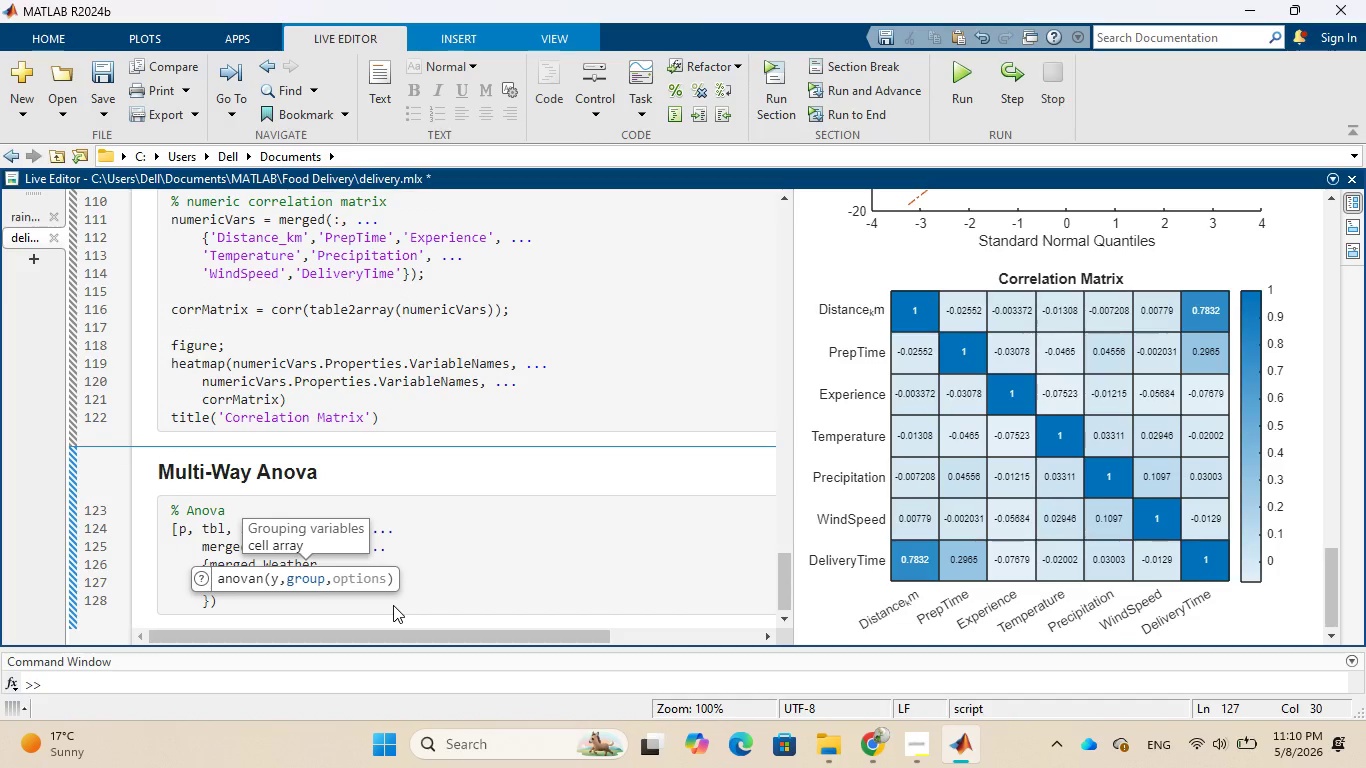 
type(merged.)
 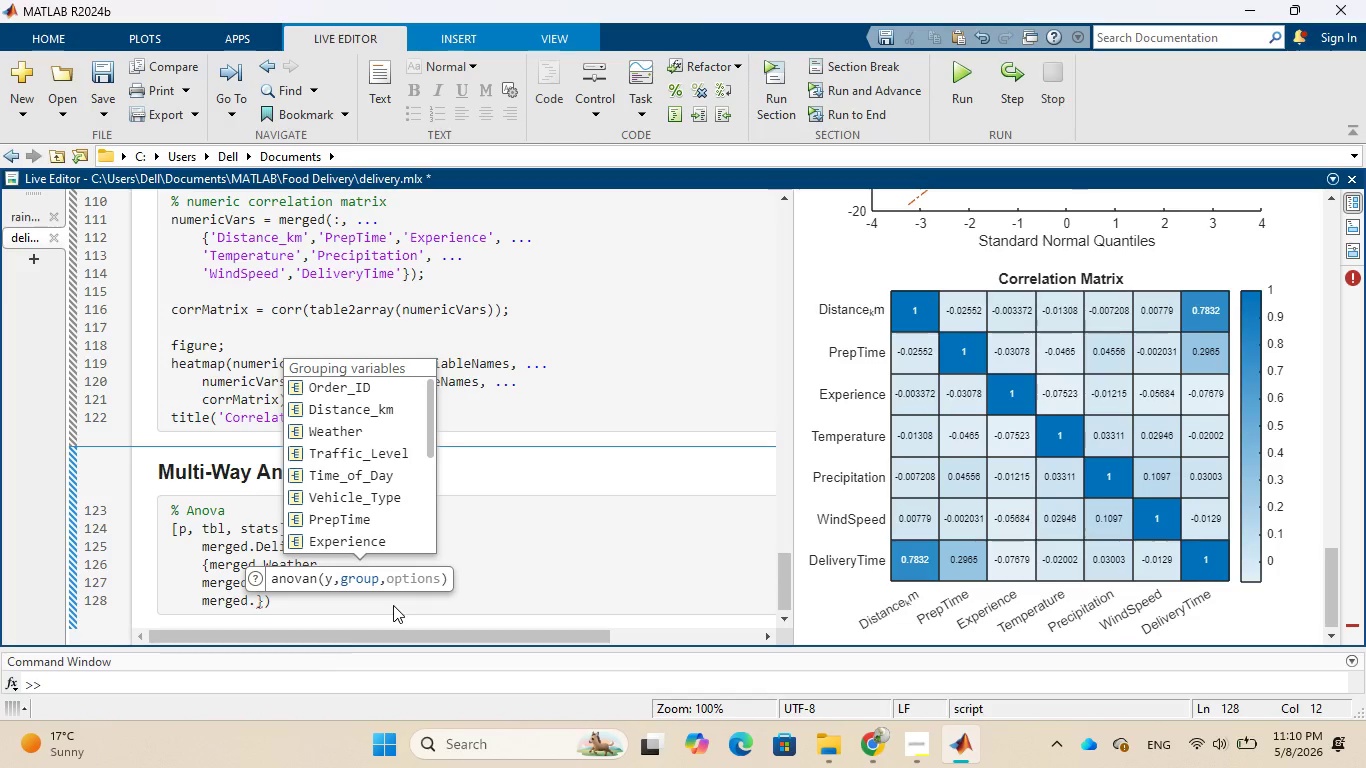 
wait(9.66)
 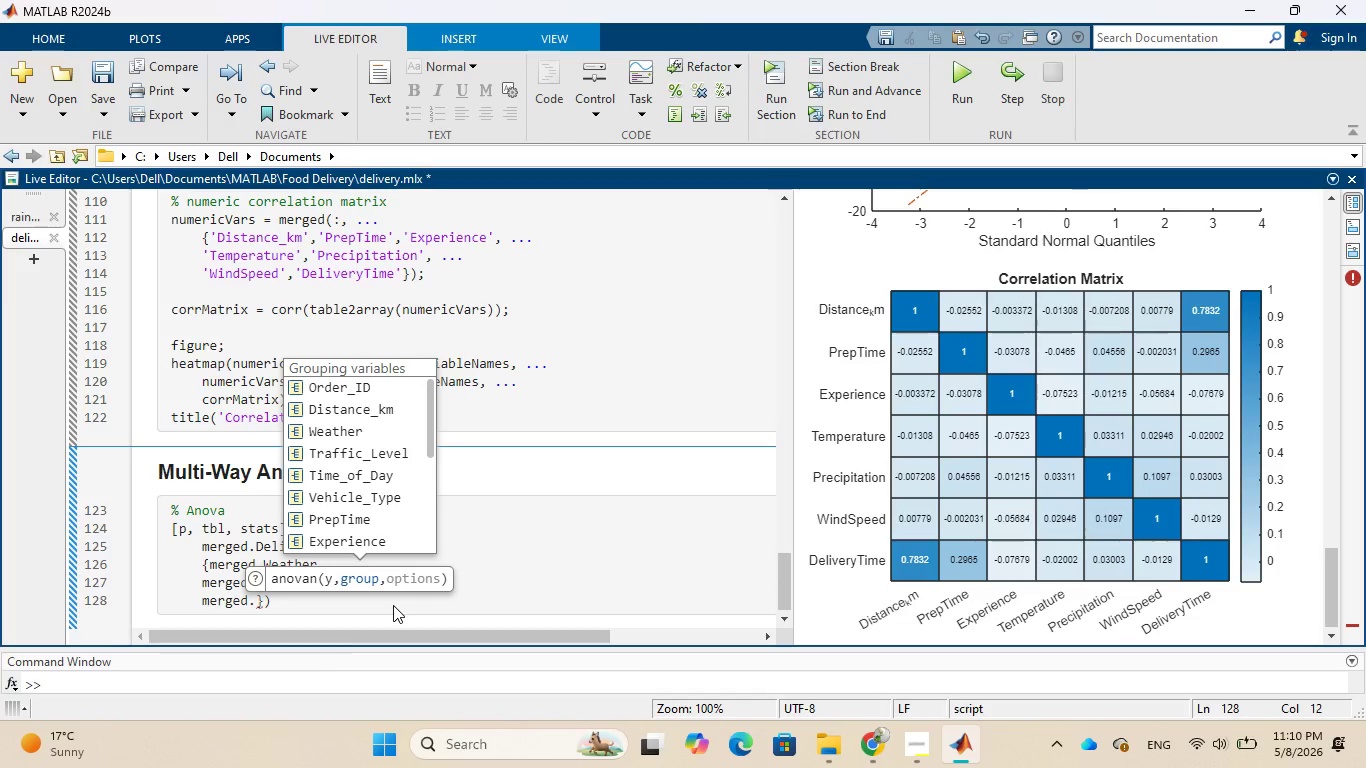 
type(Time)
 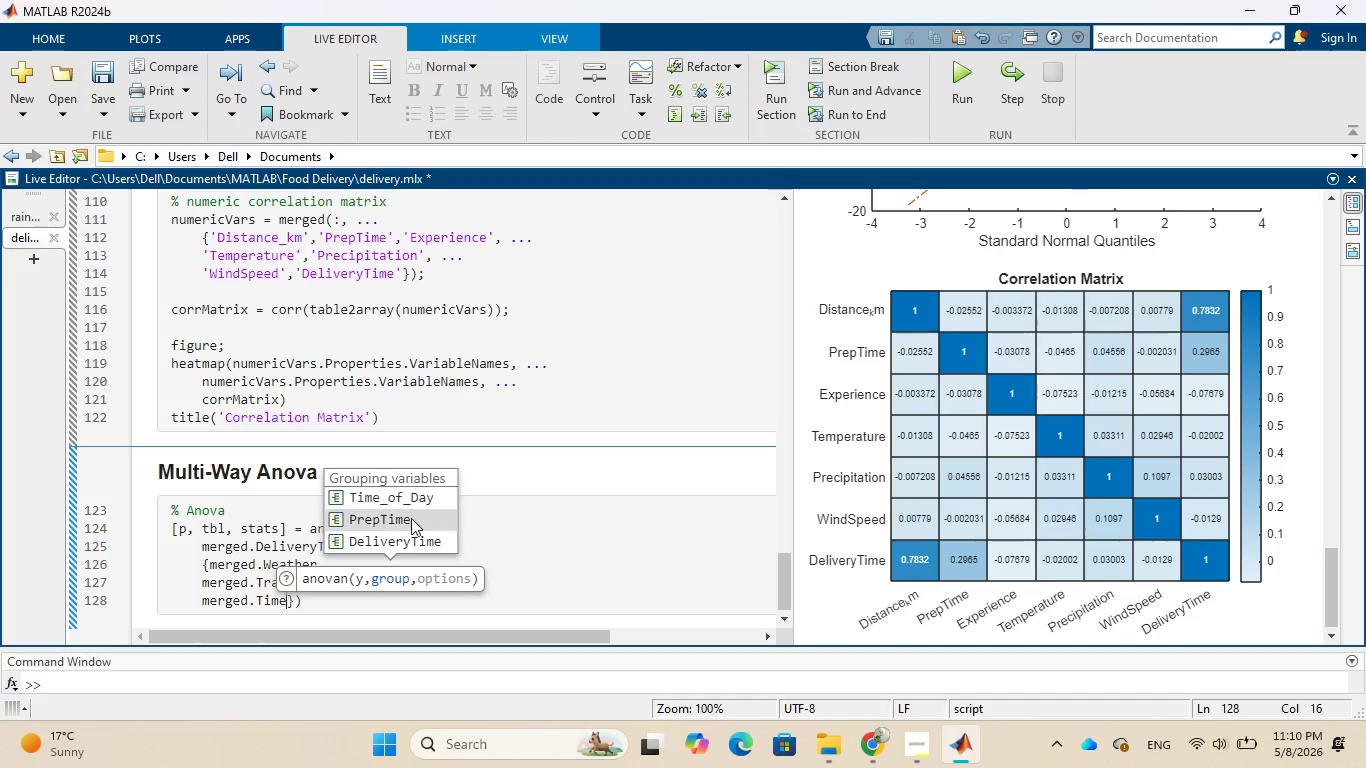 
left_click([411, 498])
 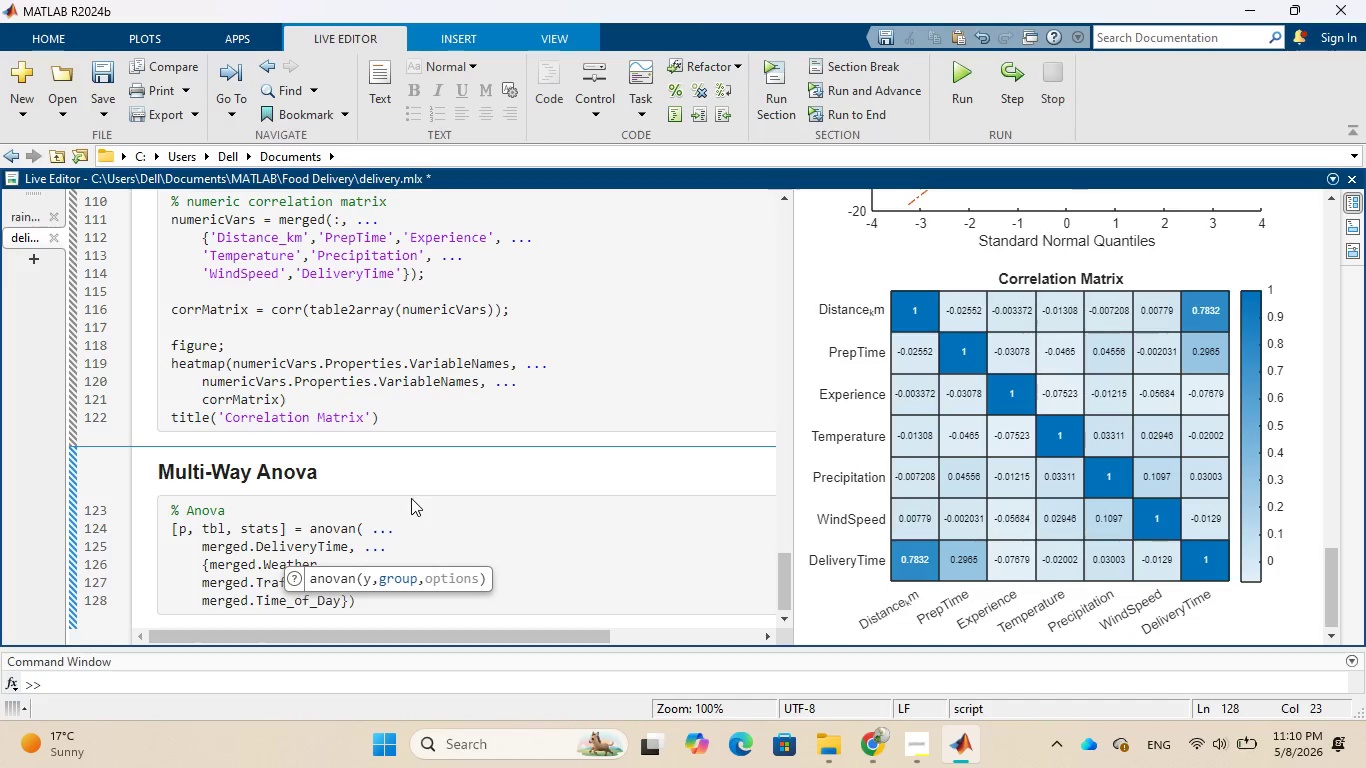 
wait(9.62)
 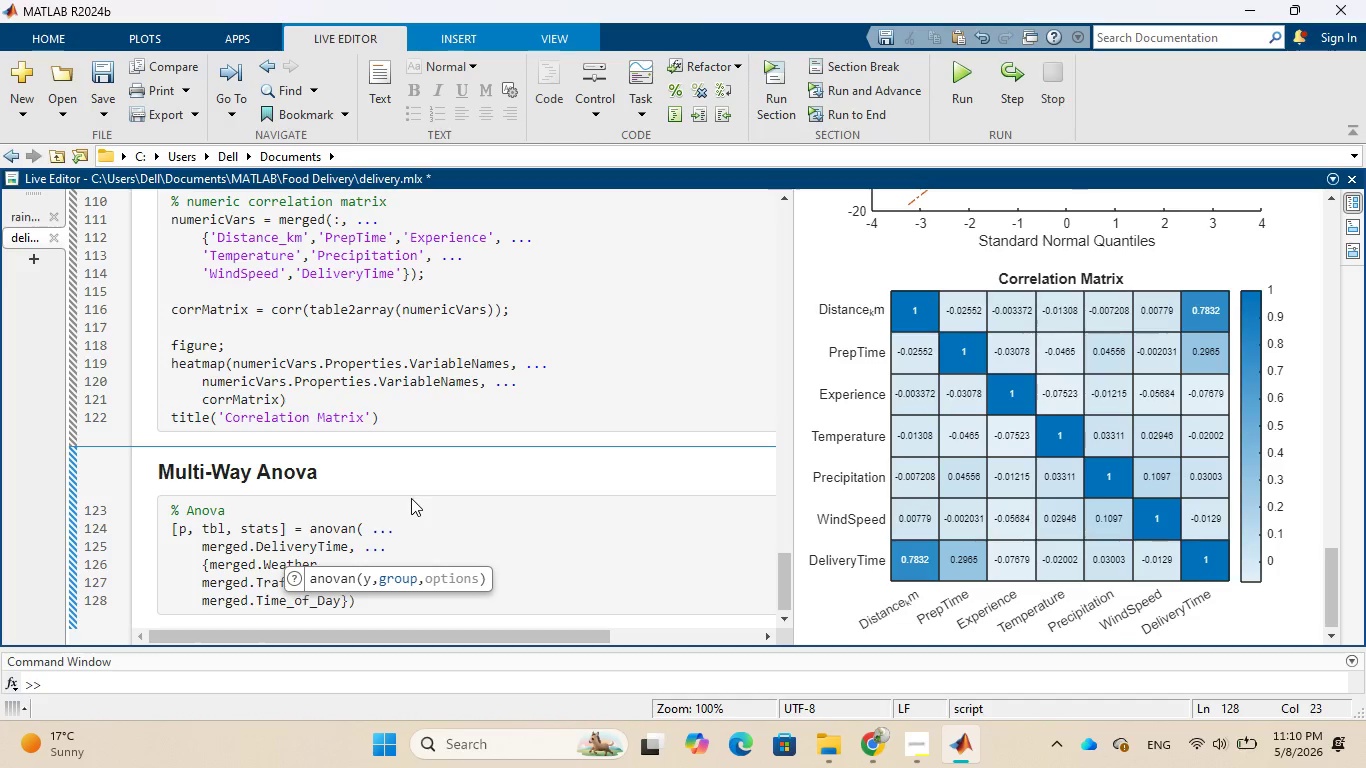 
key(ArrowRight)
 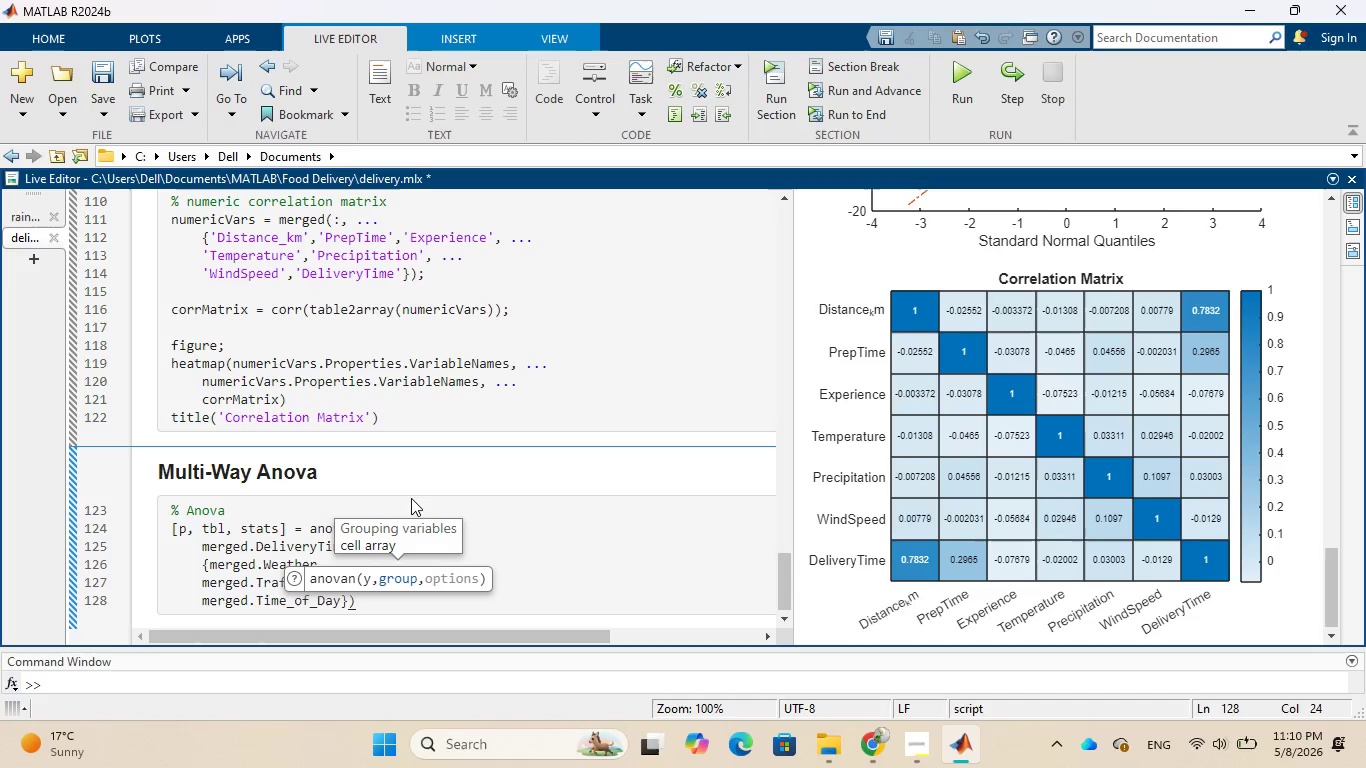 
key(Comma)
 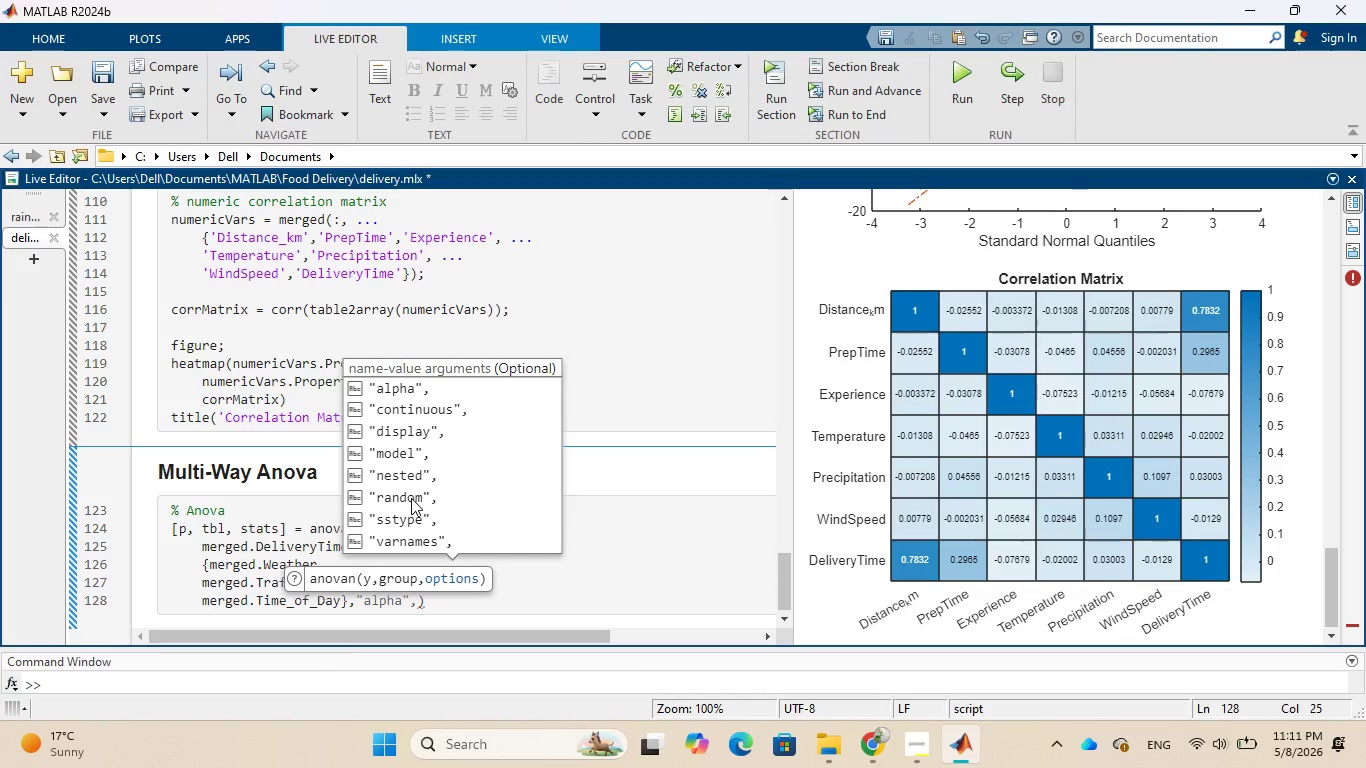 
key(Space)
 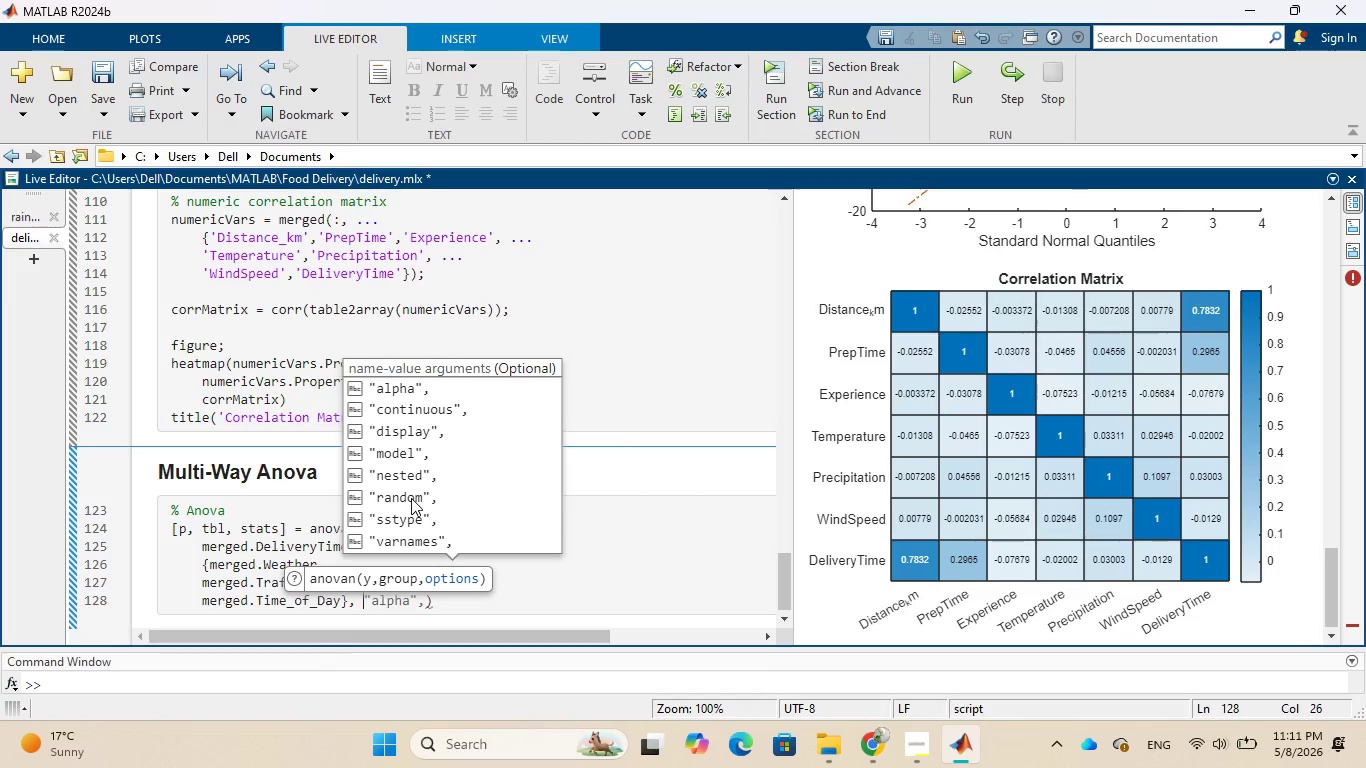 
key(Period)
 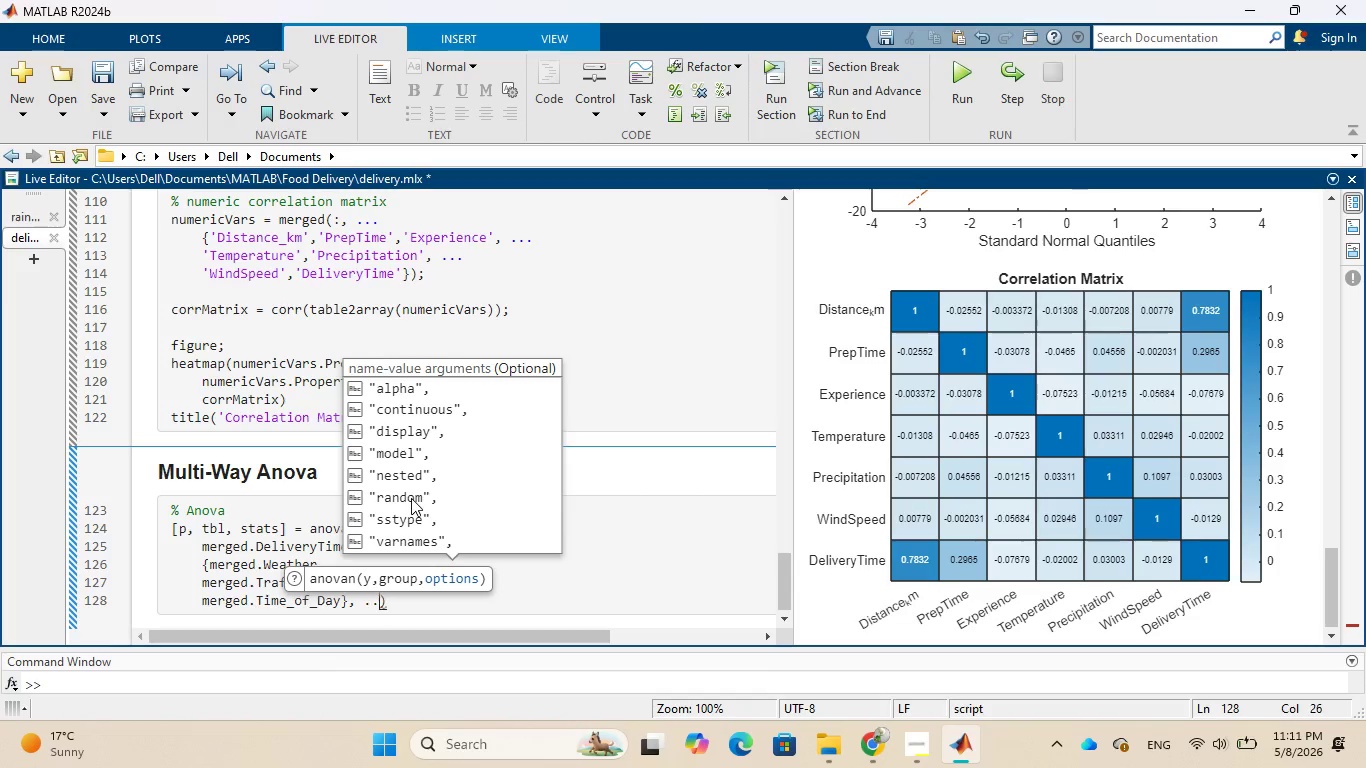 
key(Period)
 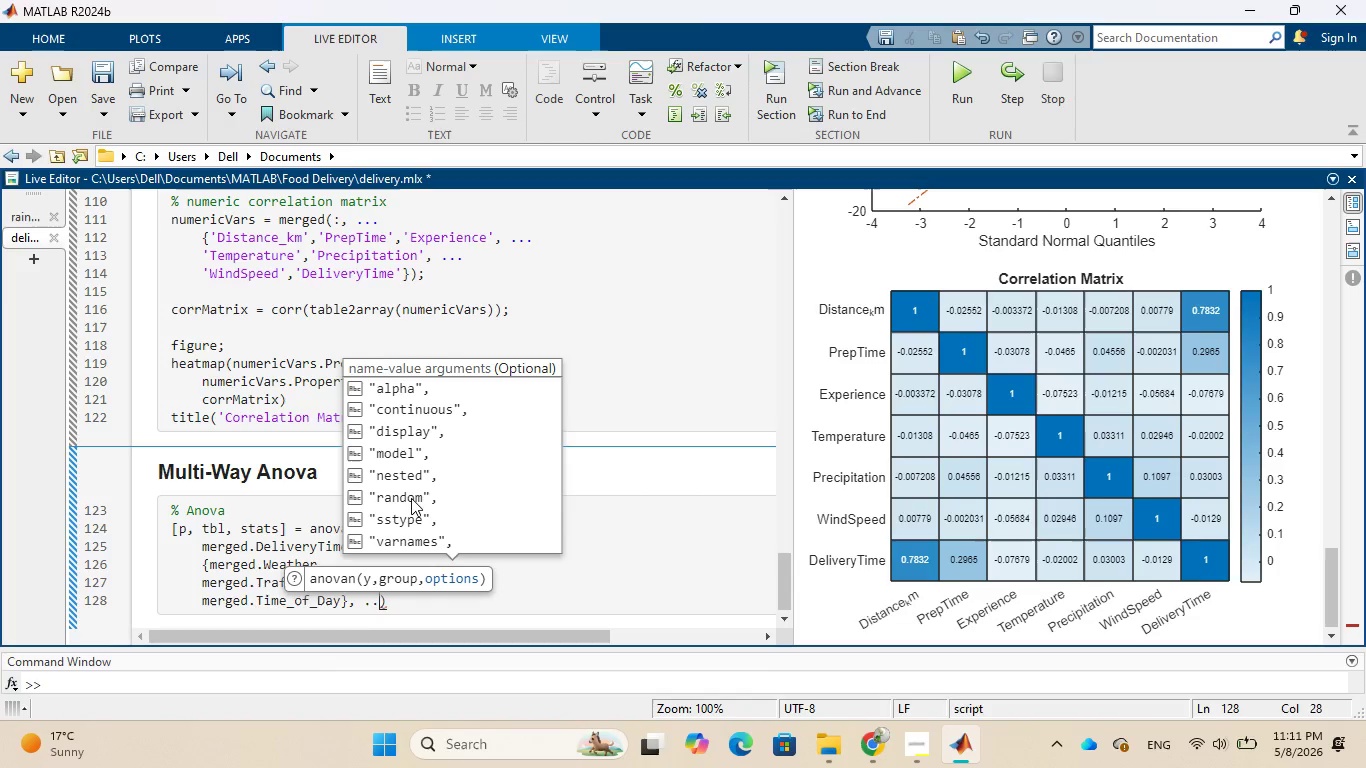 
key(Period)
 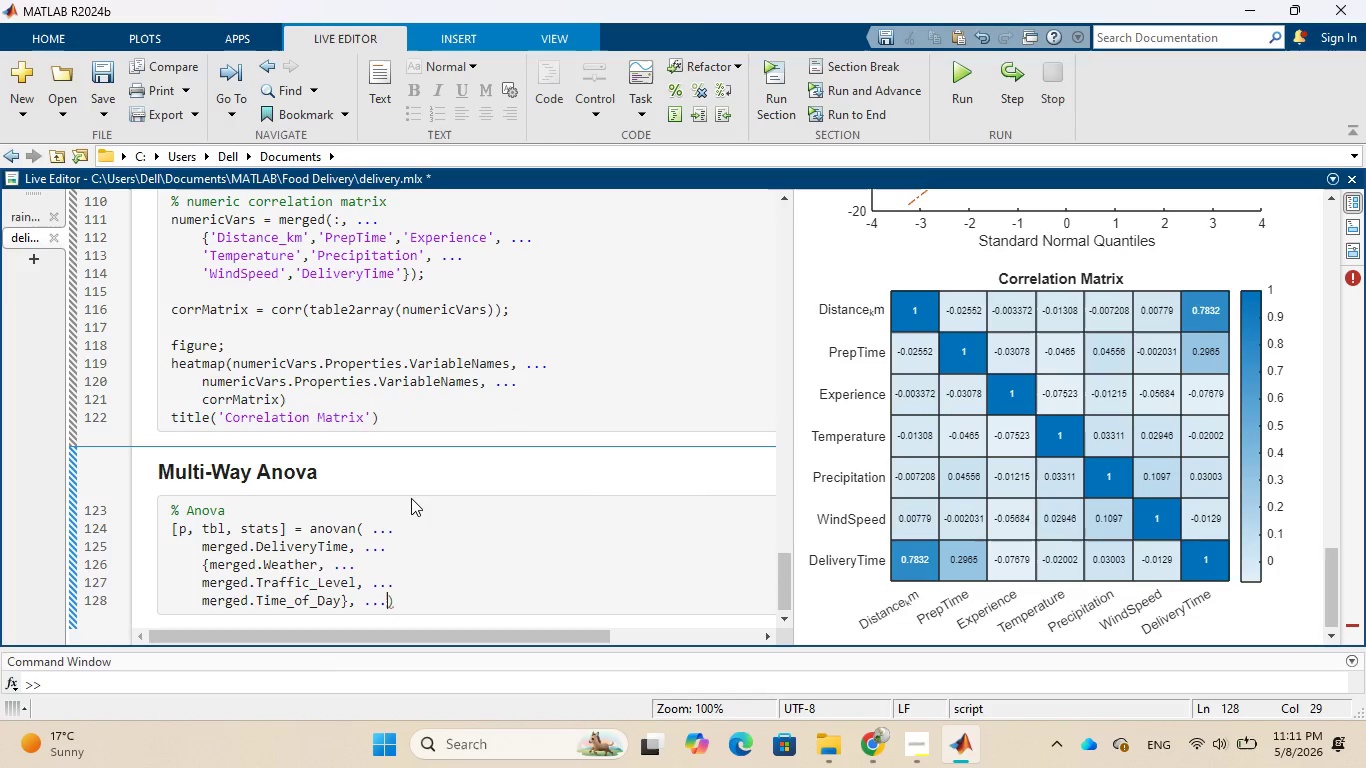 
wait(9.08)
 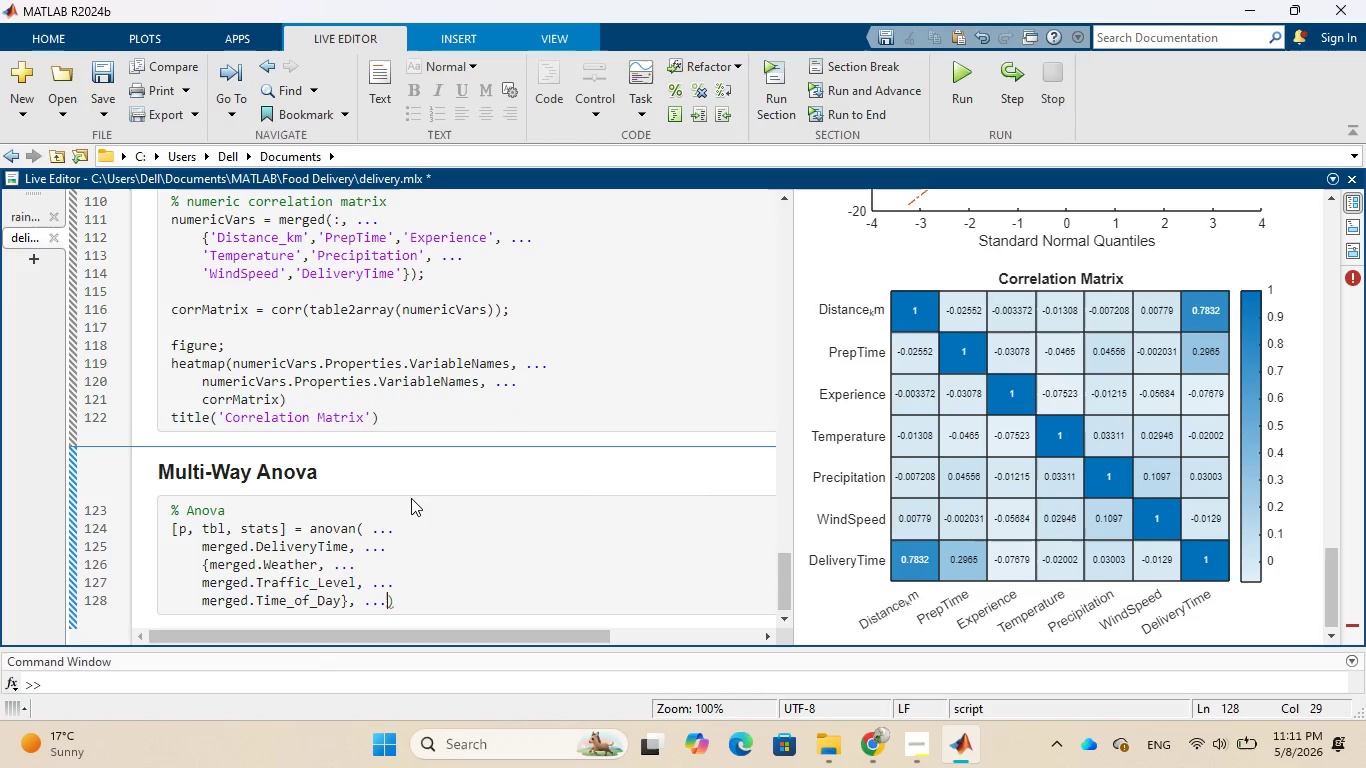 
key(Enter)
 